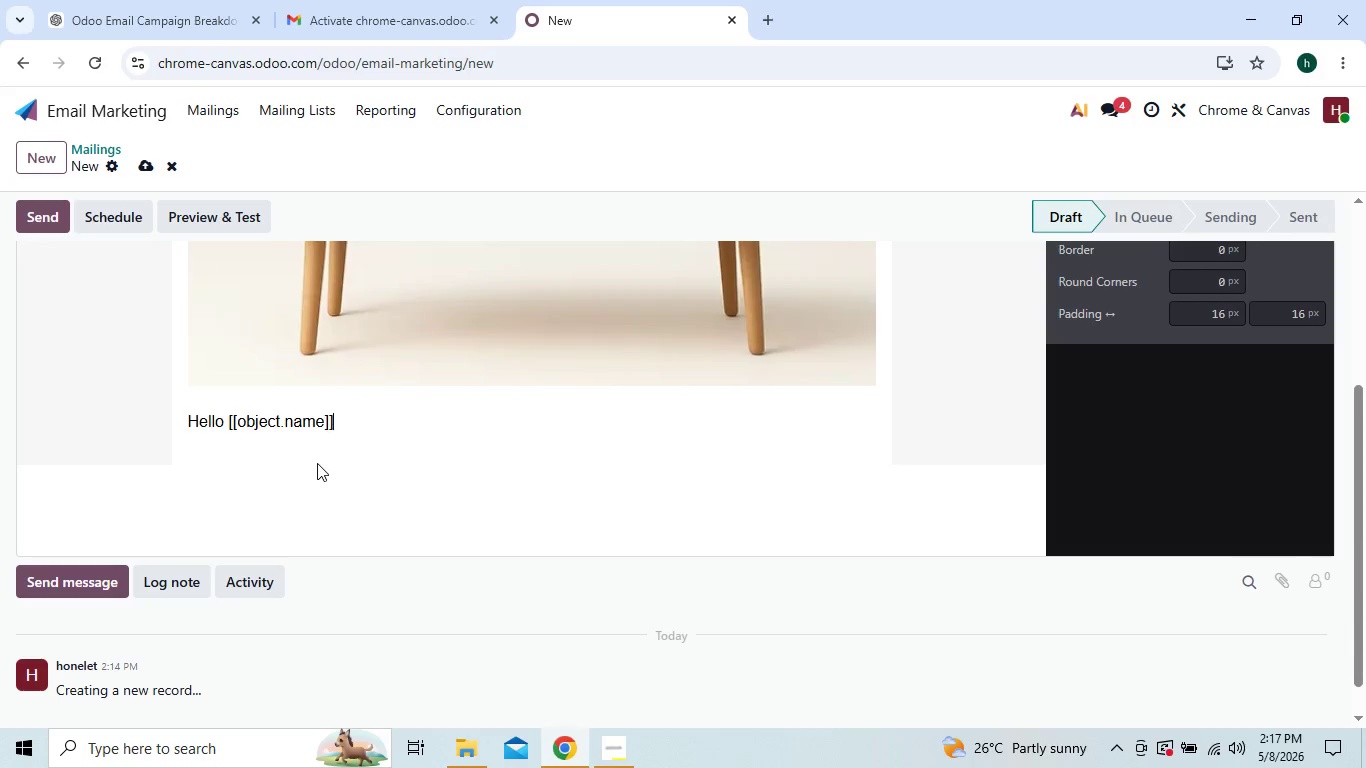 
key(BracketRight)
 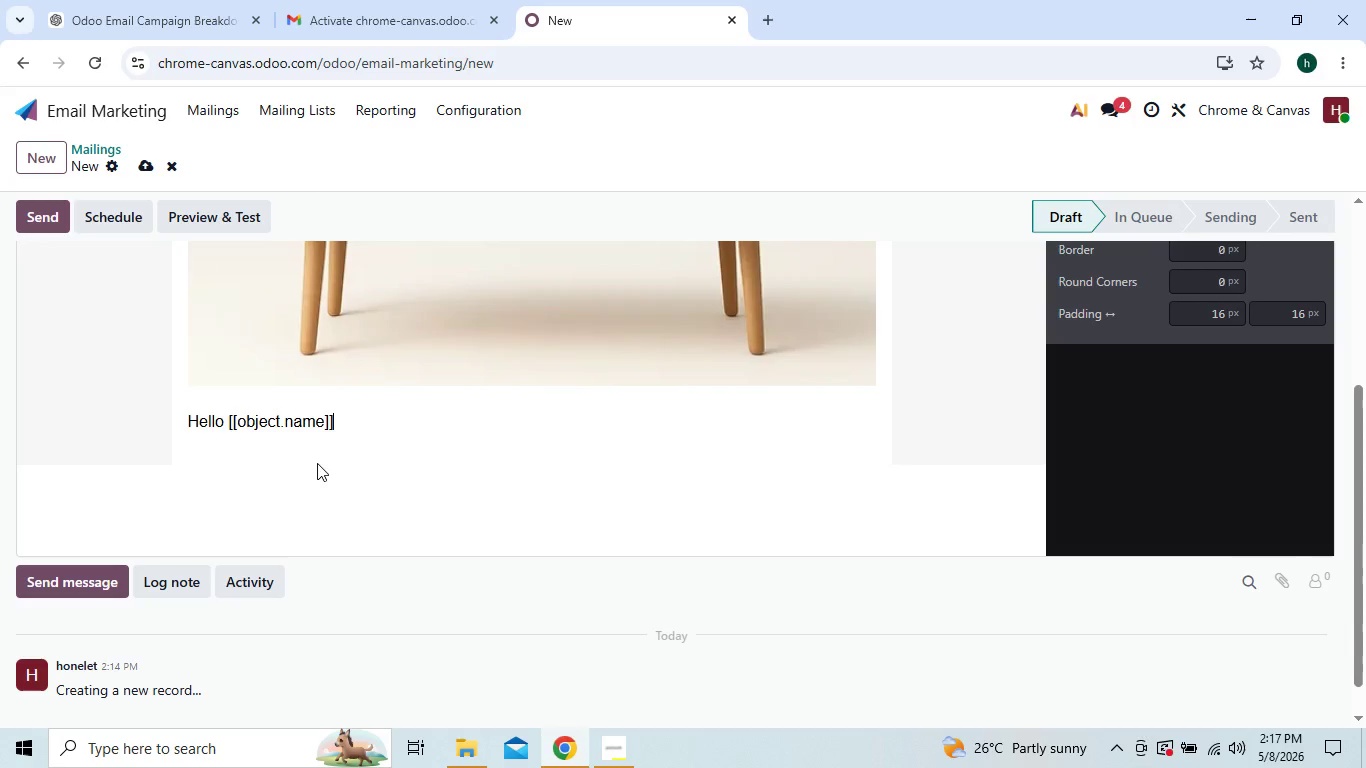 
key(Comma)
 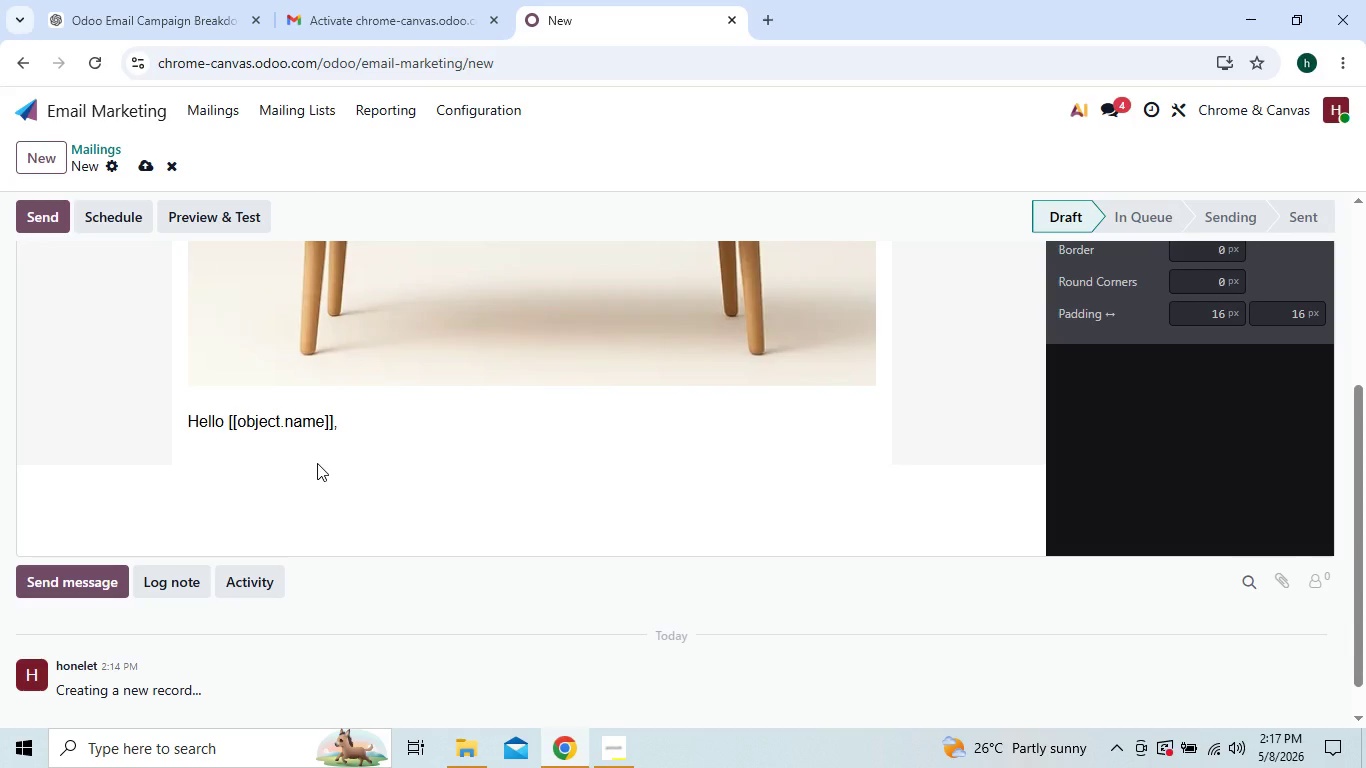 
key(Space)
 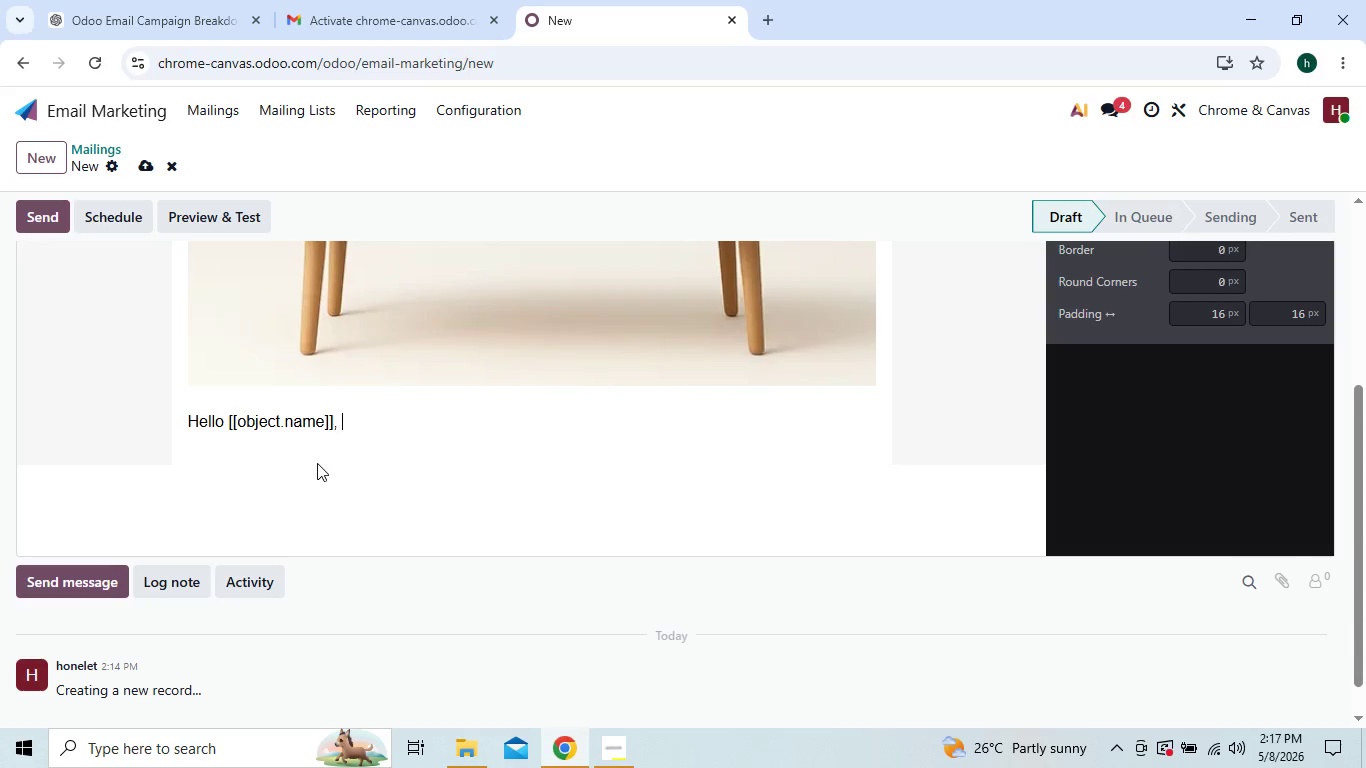 
key(Enter)
 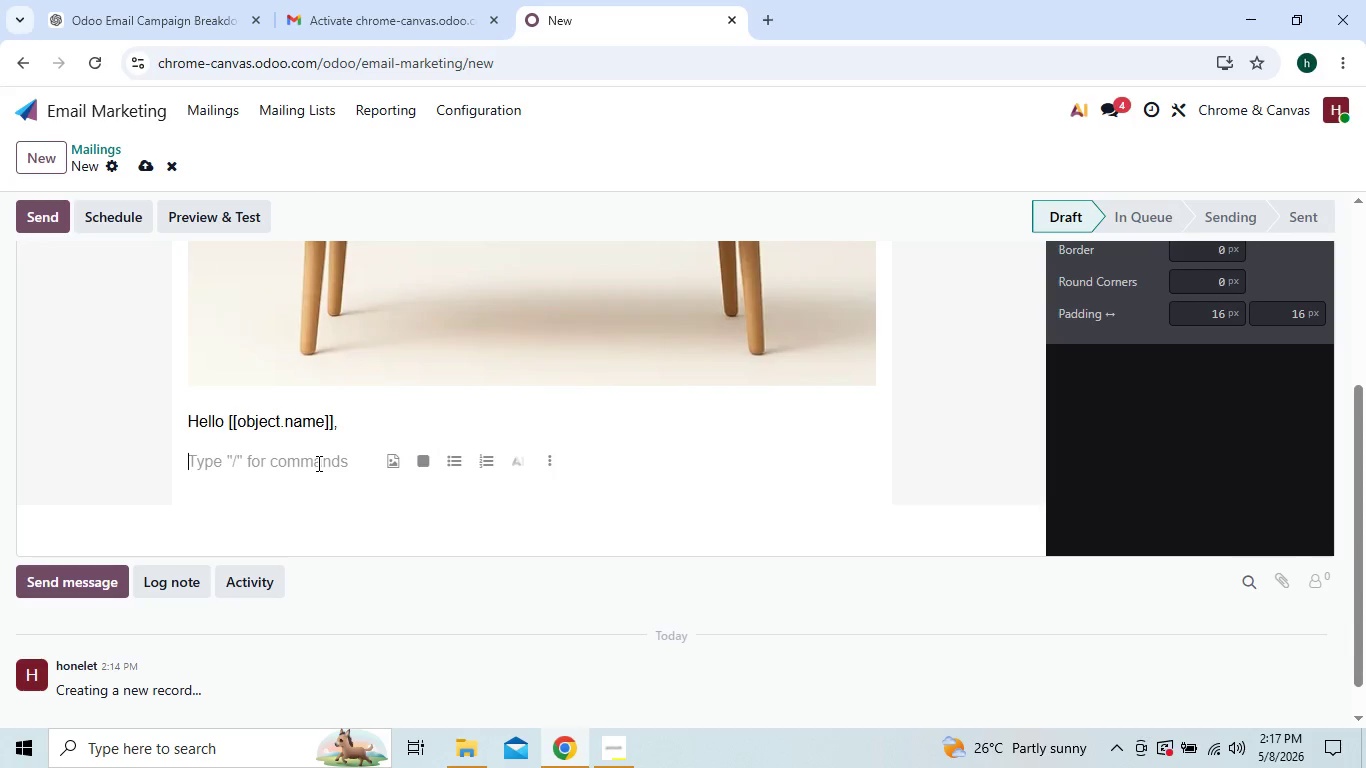 
type(y)
key(Backspace)
type(Your)
 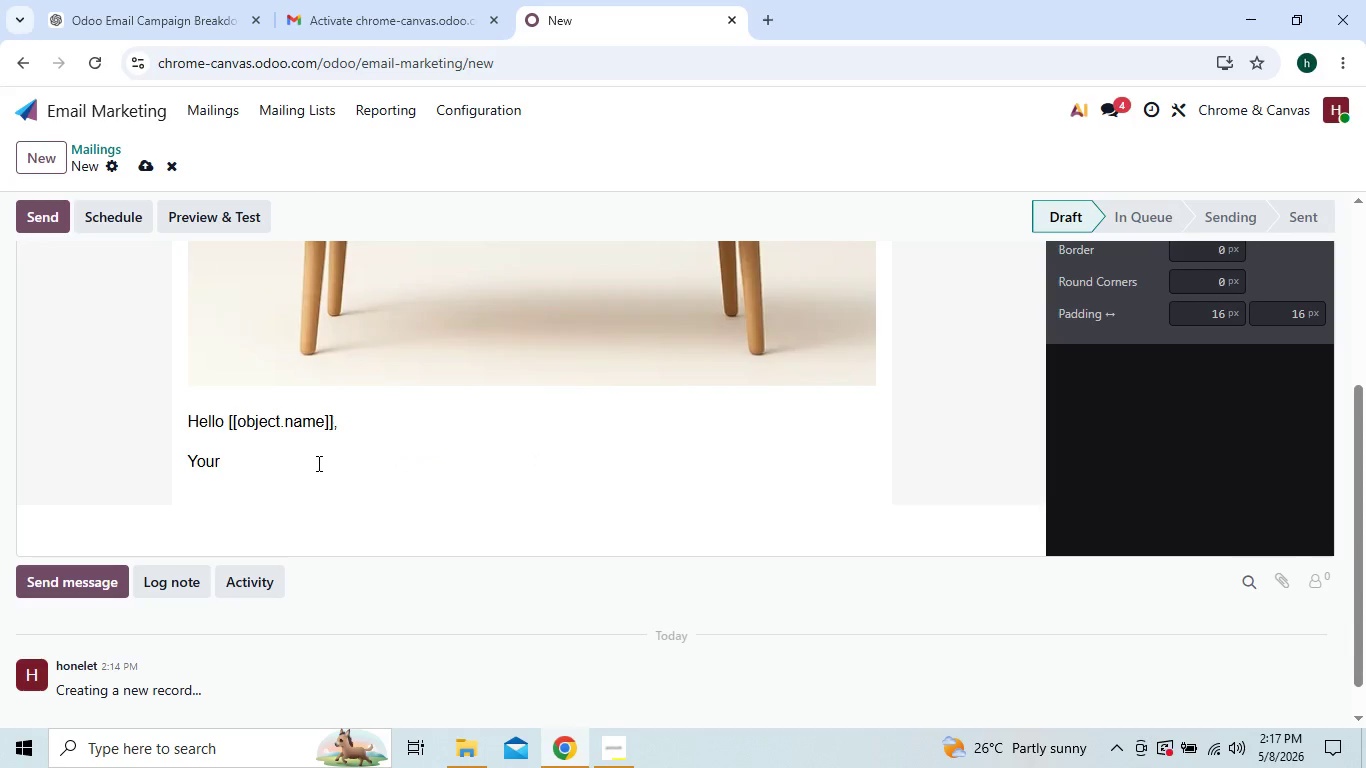 
type( [[object.name)
 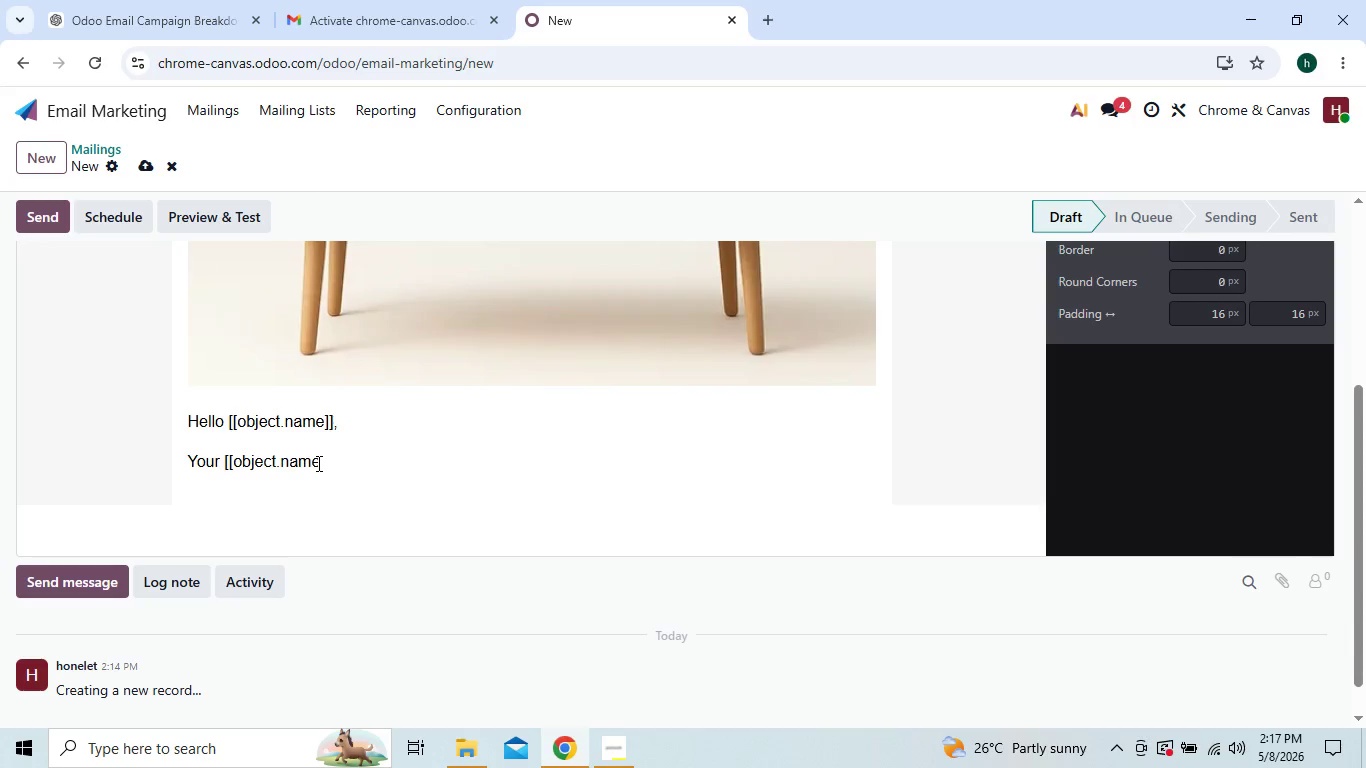 
type(]] is exposed to more than just heat during the summer months. Prolonged UV exposu)
 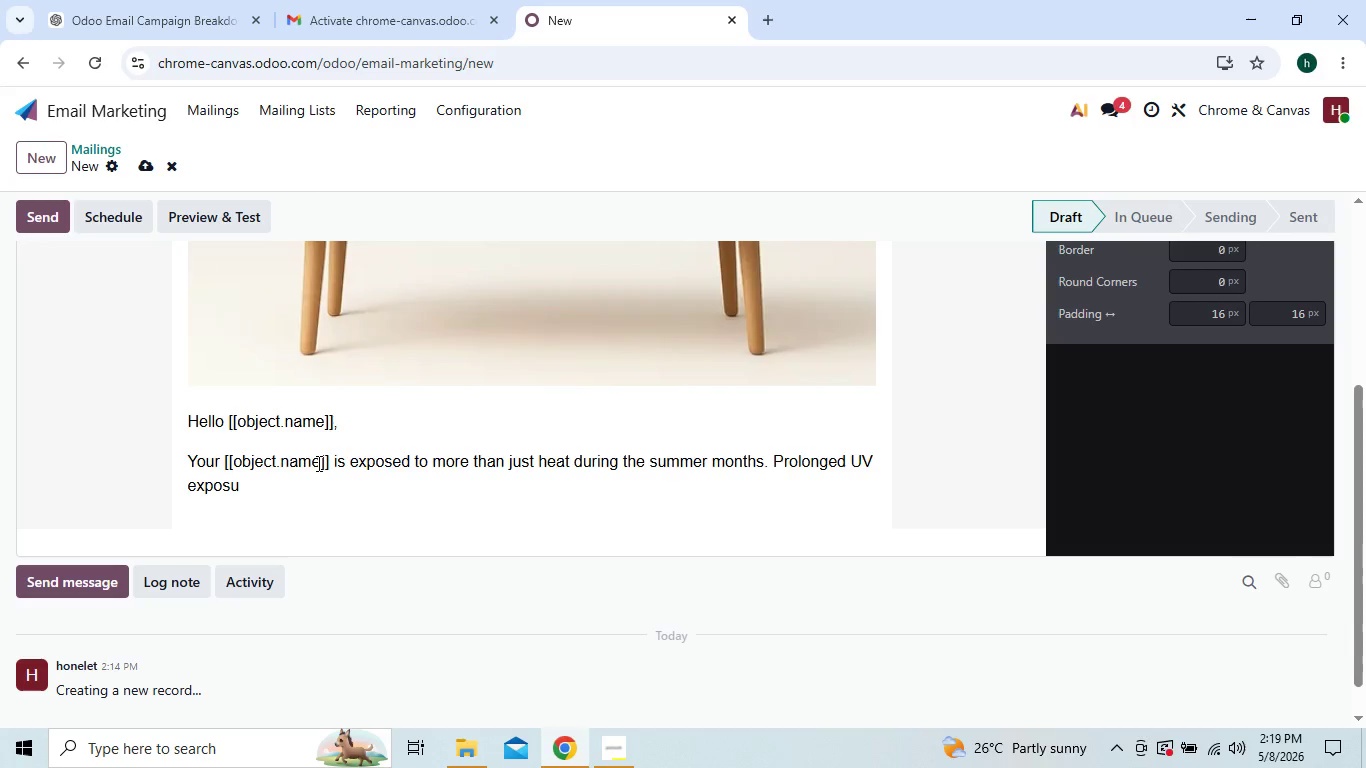 
type(re can gra)
 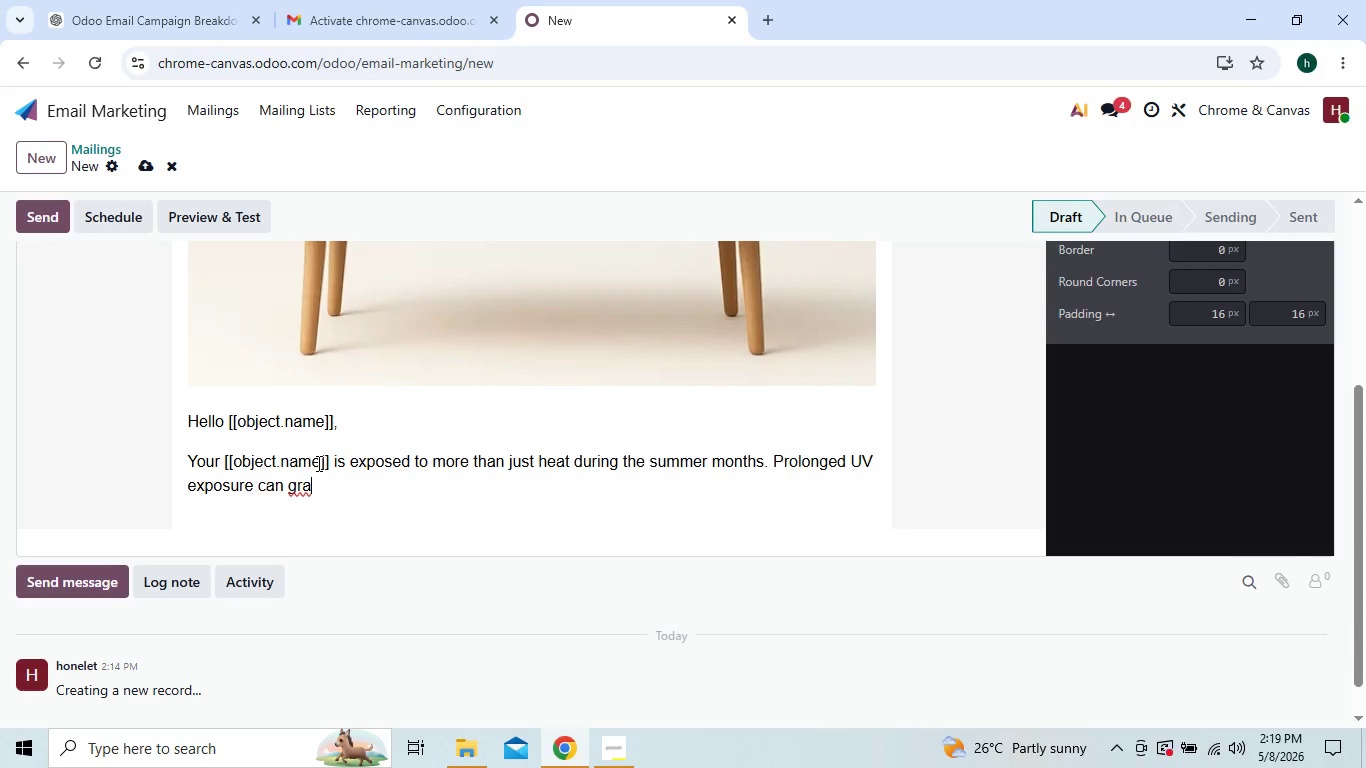 
type(dually dry out leather )
 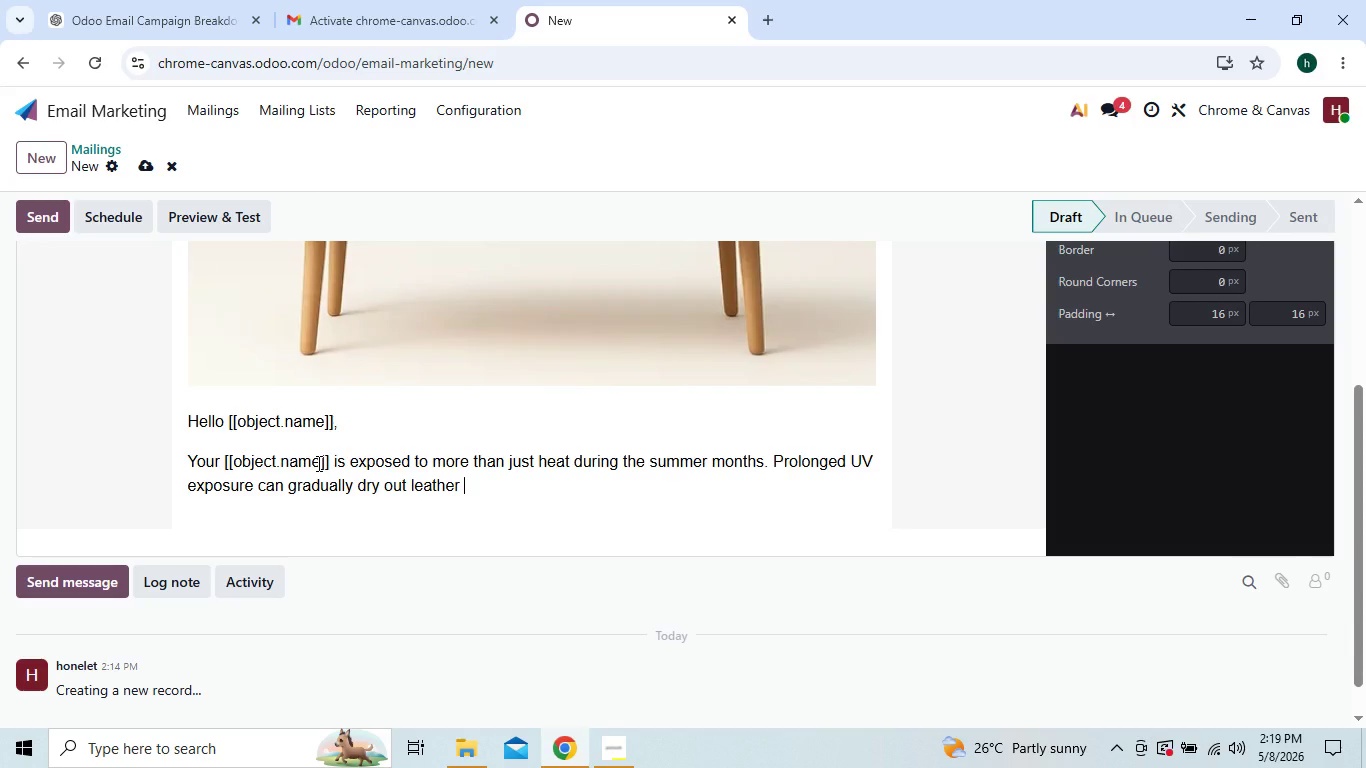 
type(sur)
 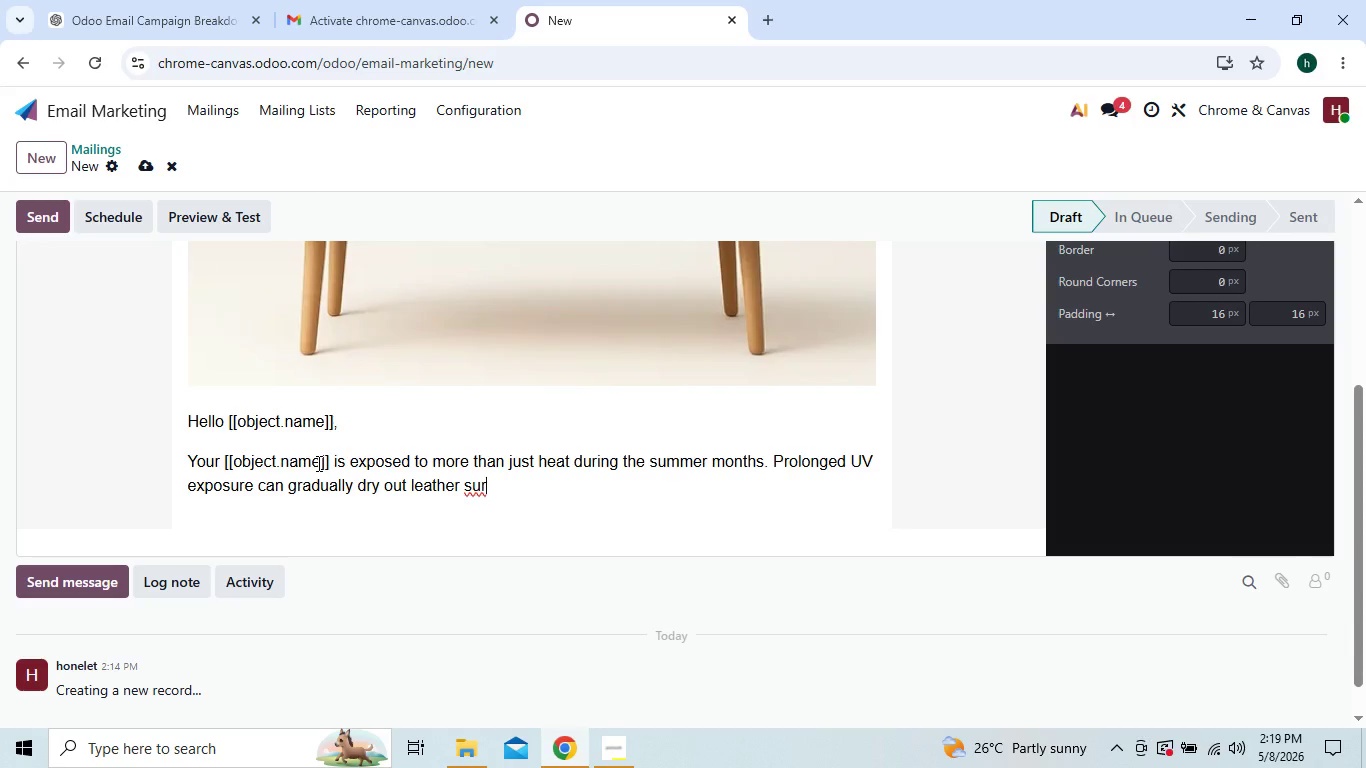 
wait(5.53)
 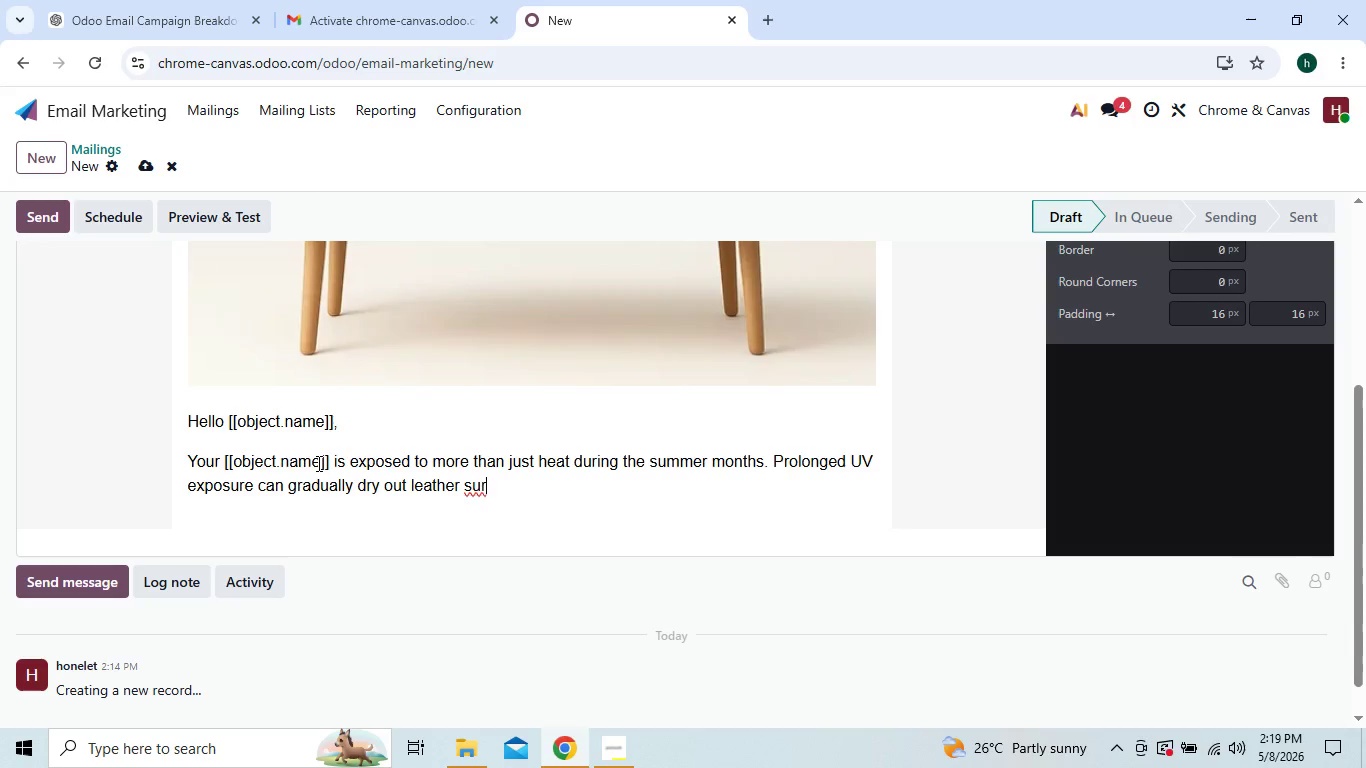 
type(face )
 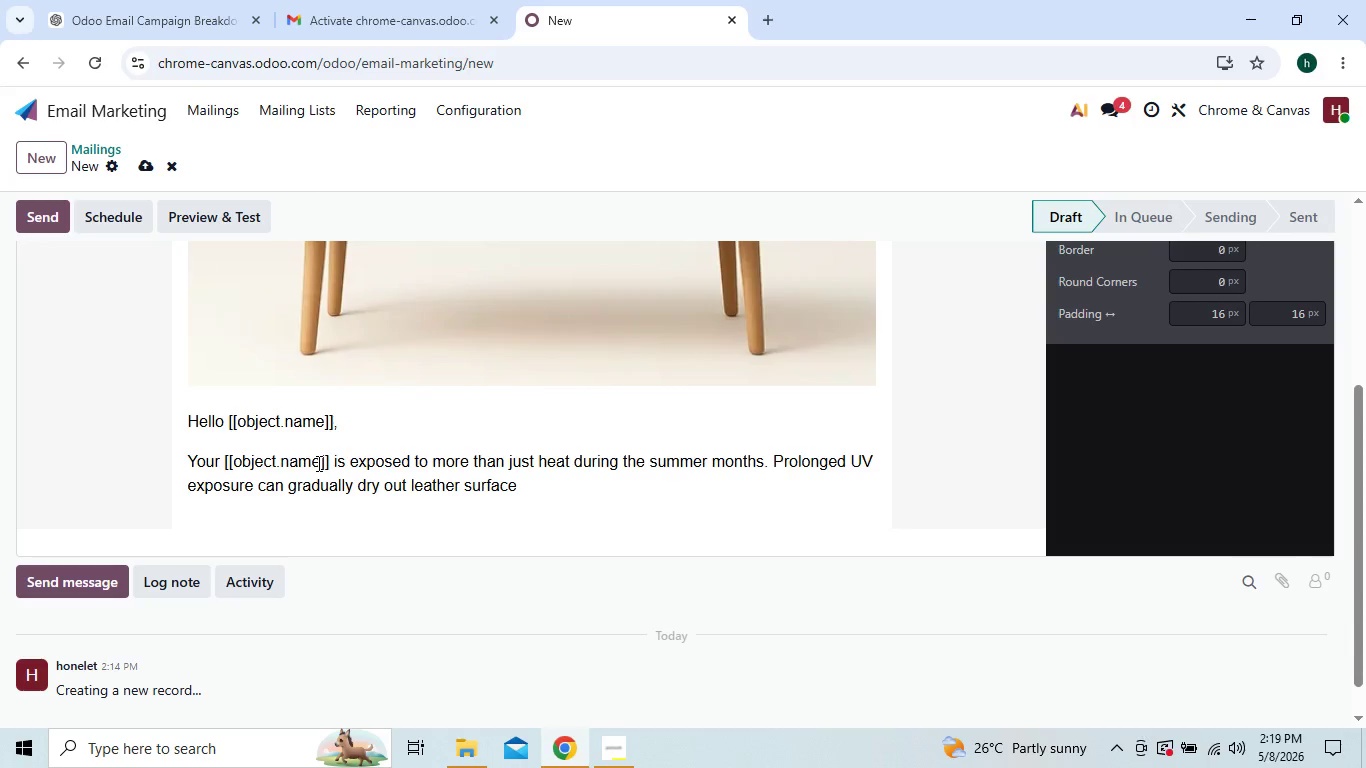 
key(Backspace)
type(, fade upholestry)
 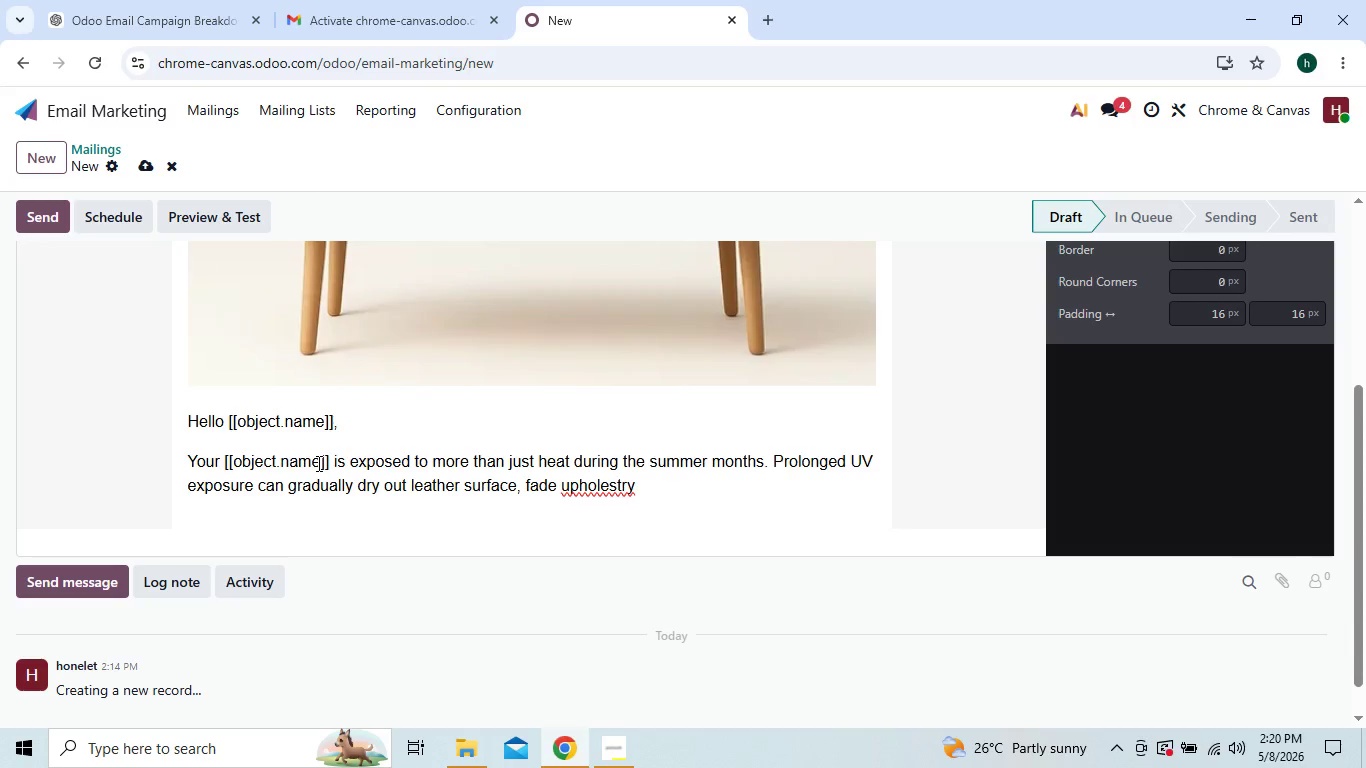 
key(Space)
 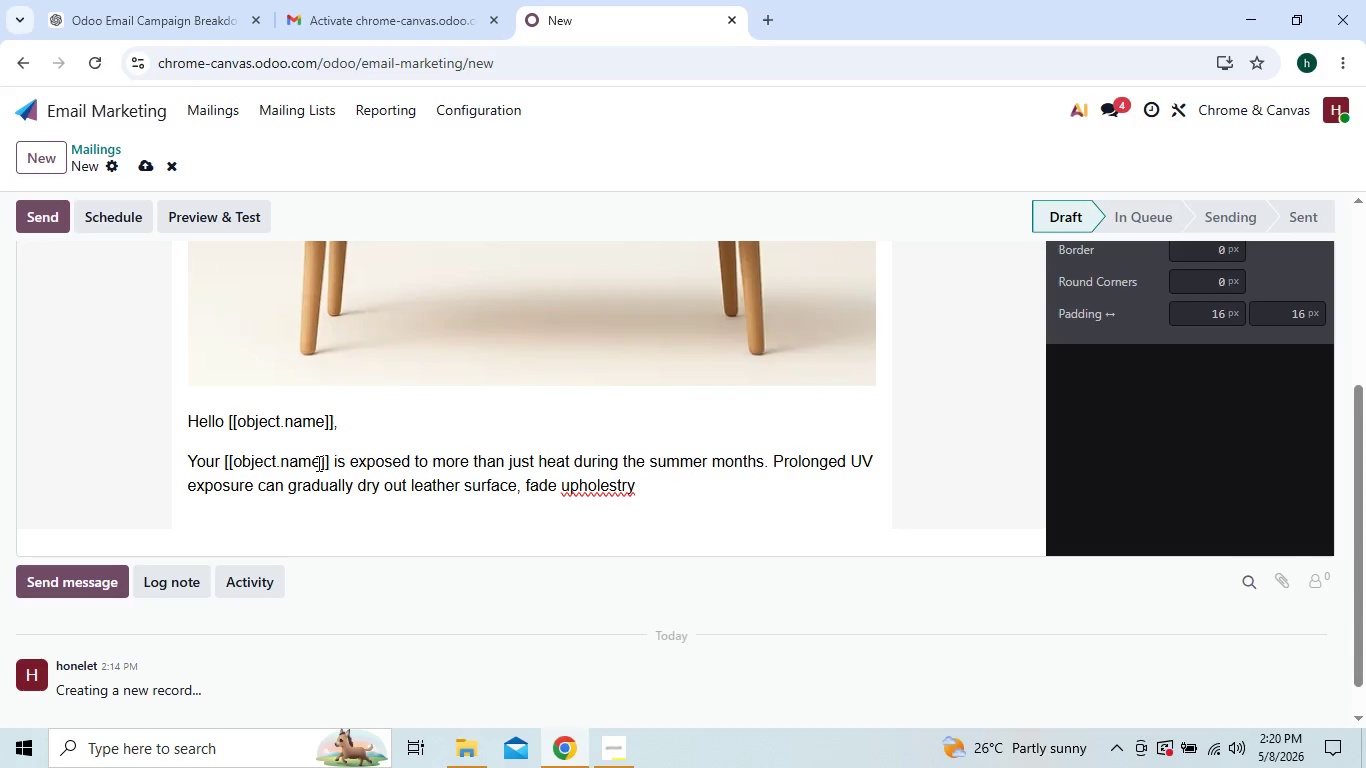 
key(Backspace)
 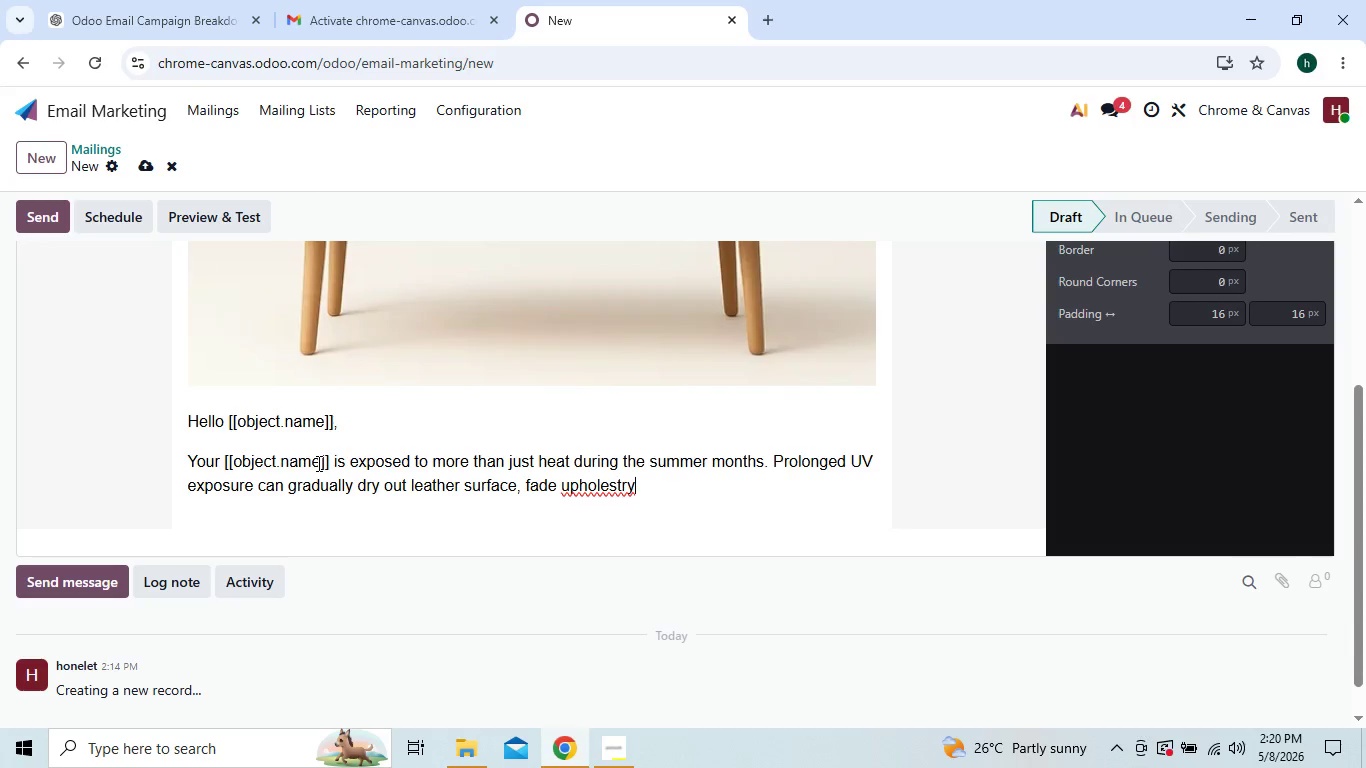 
key(Comma)
 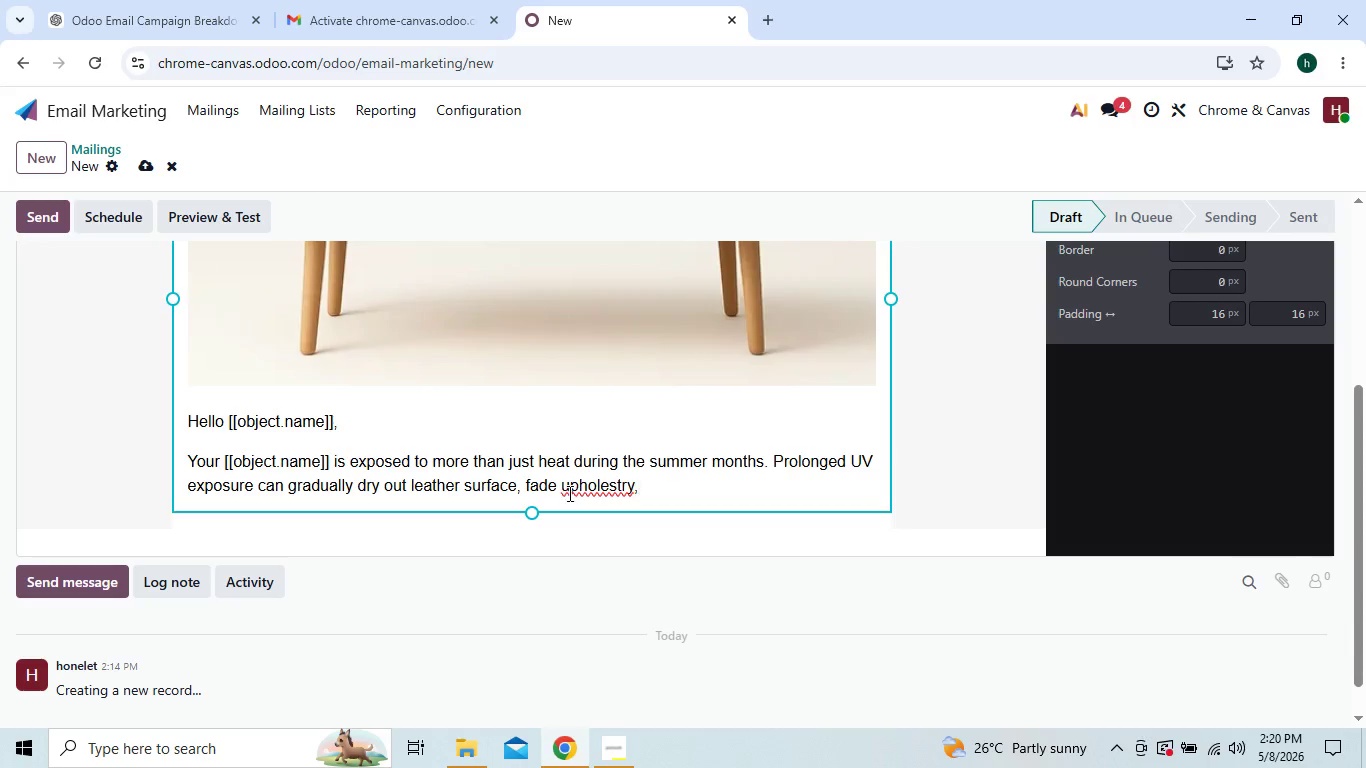 
wait(9.72)
 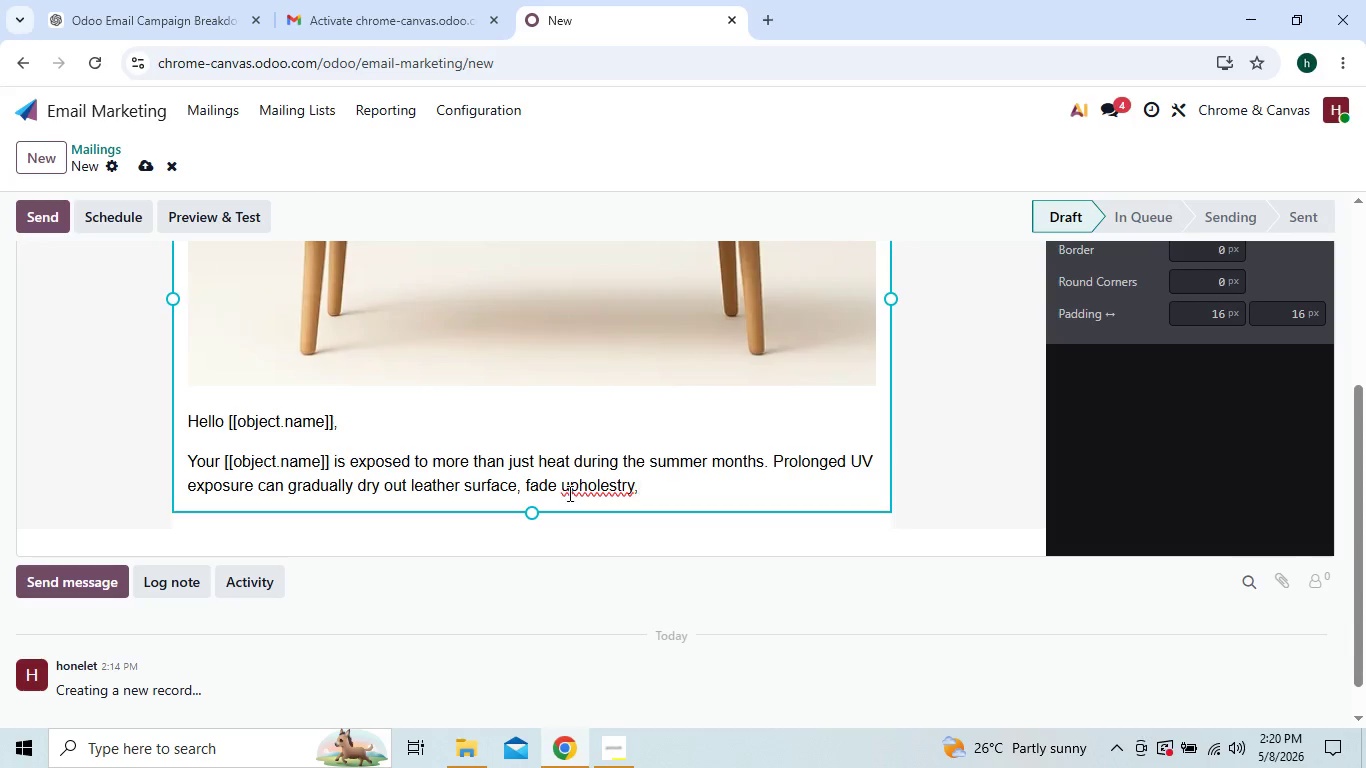 
left_click([621, 484])
 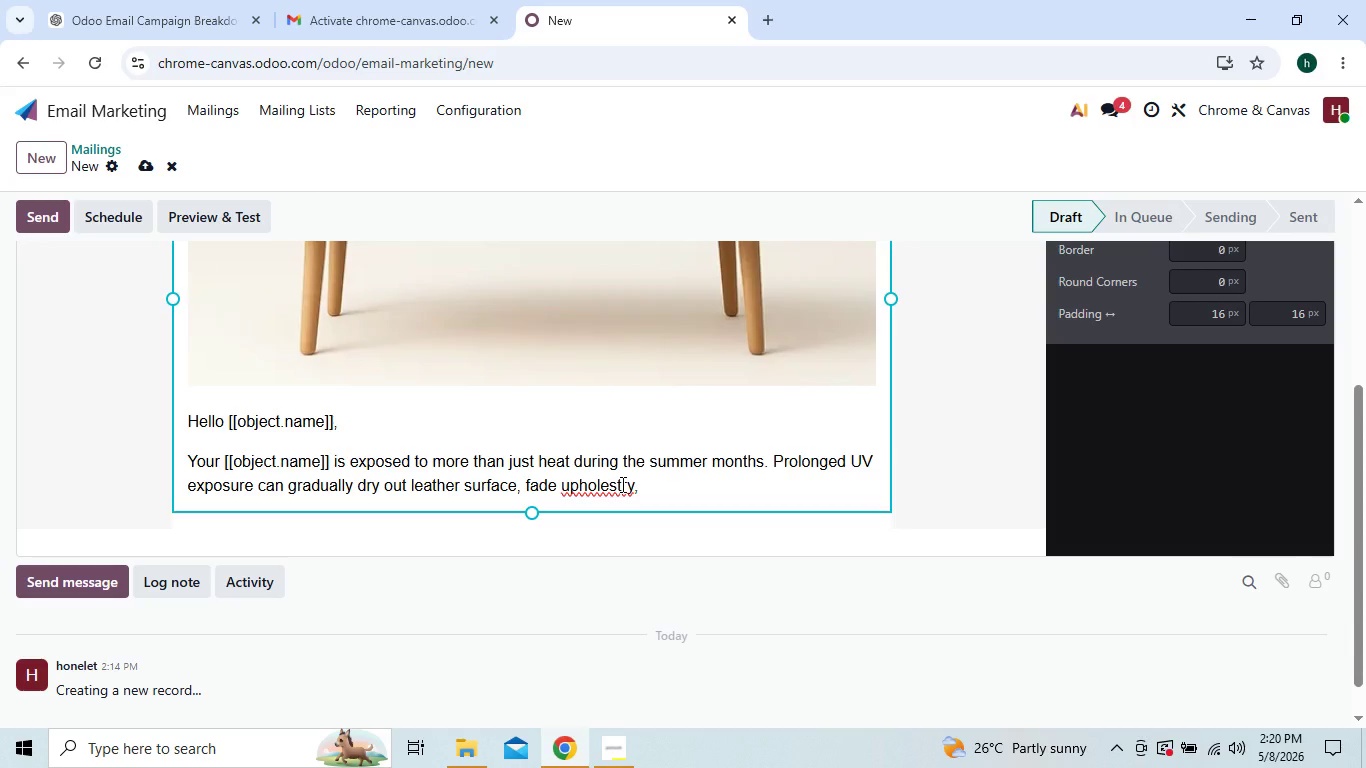 
key(E)
 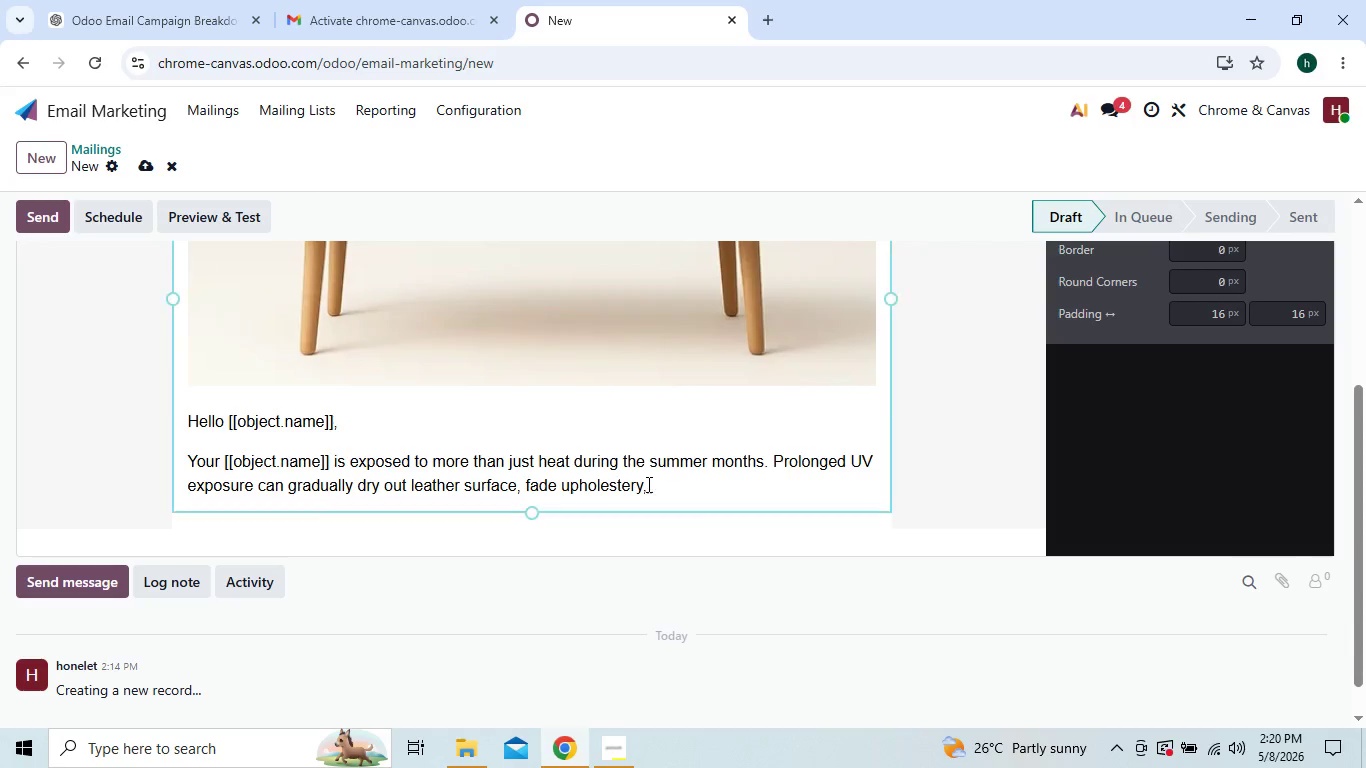 
left_click([647, 484])
 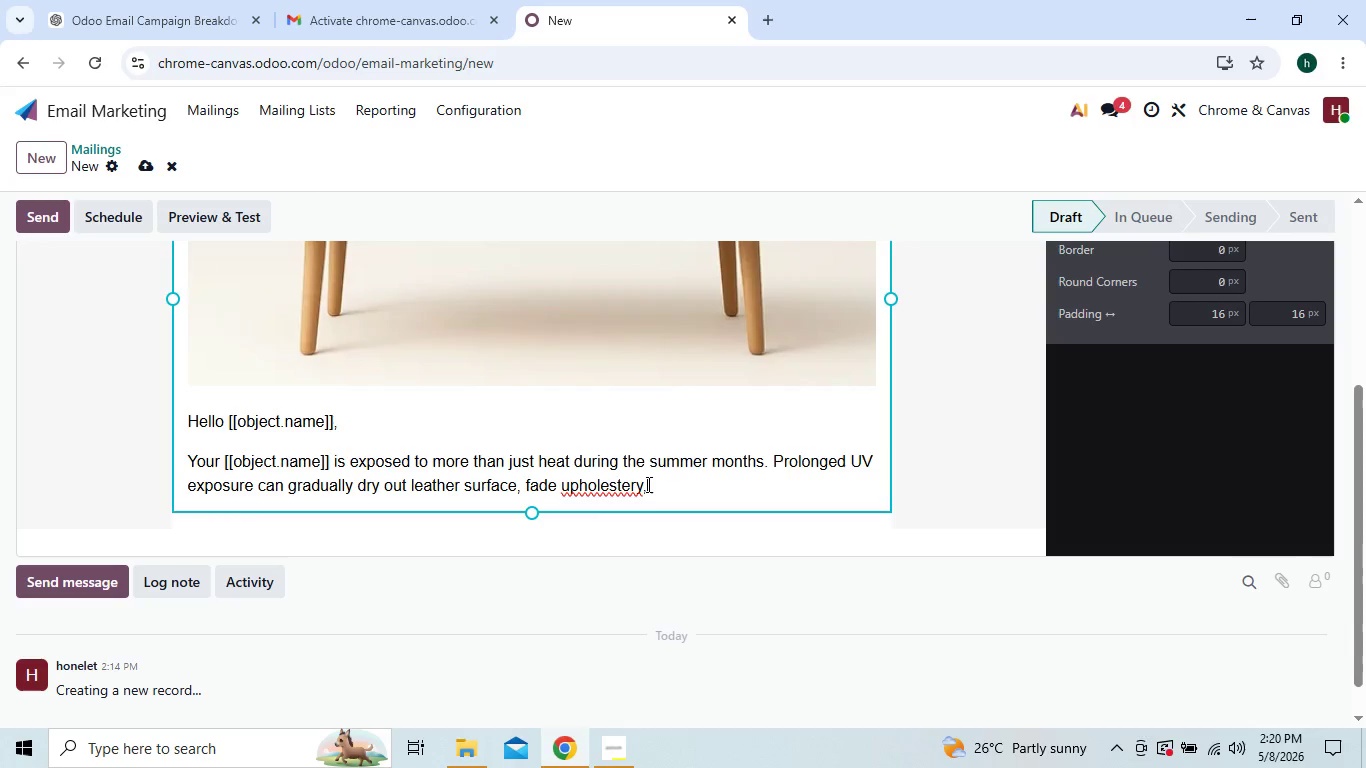 
type( Wea)
 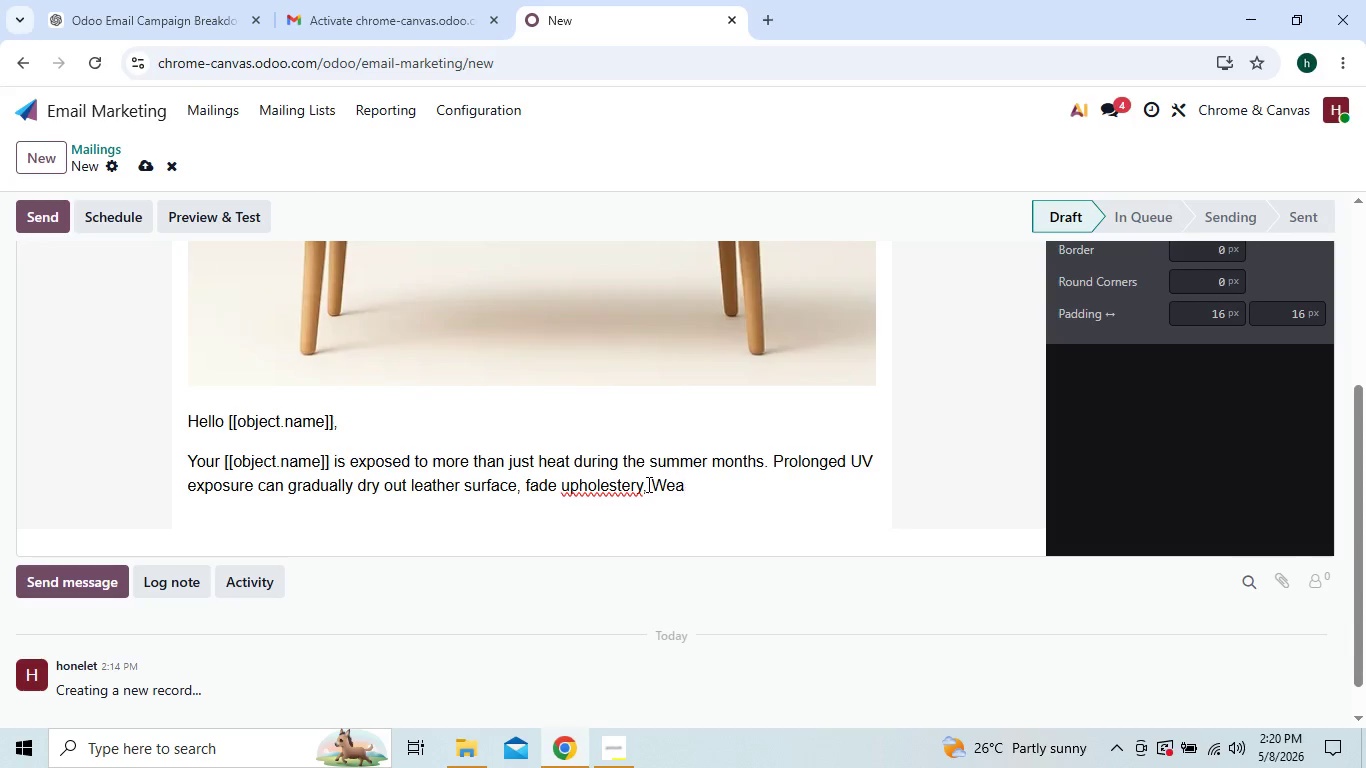 
right_click([628, 486])
 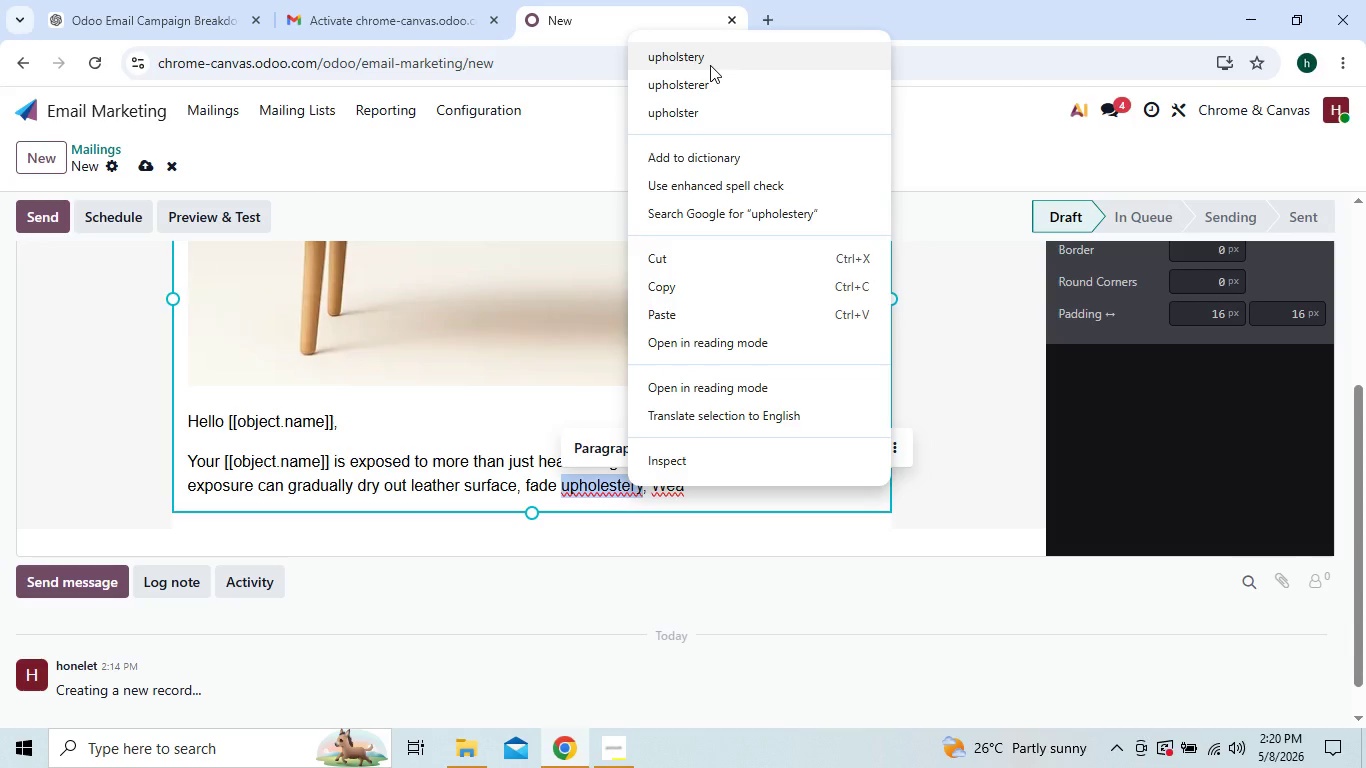 
wait(5.17)
 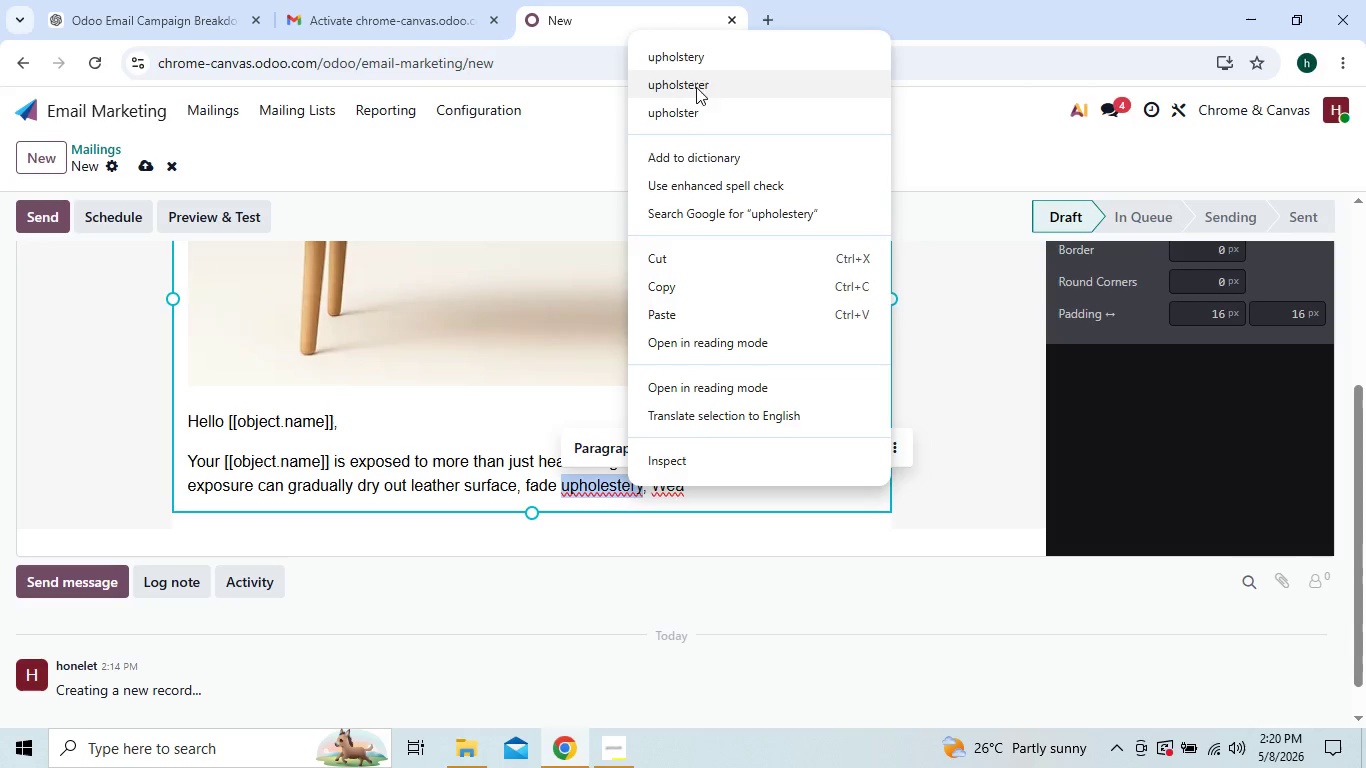 
left_click([710, 65])
 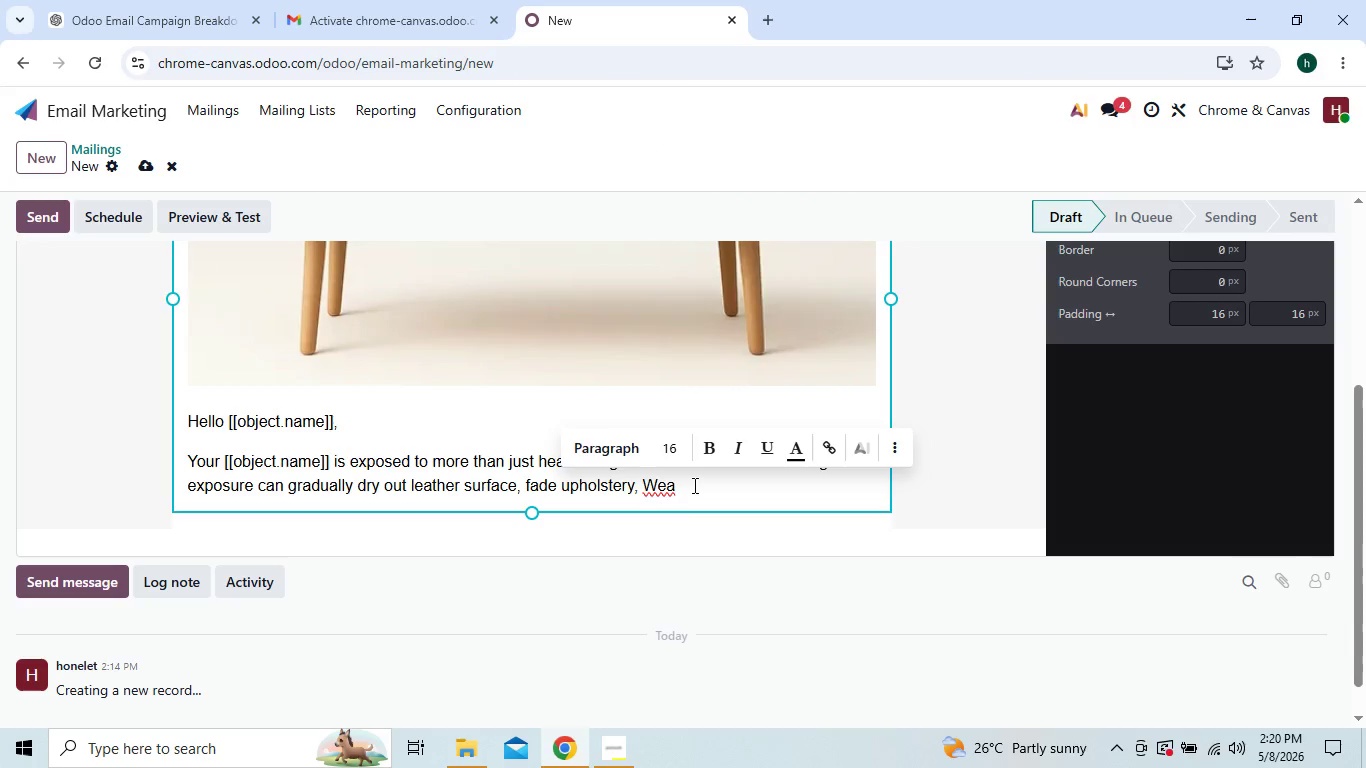 
left_click([687, 477])
 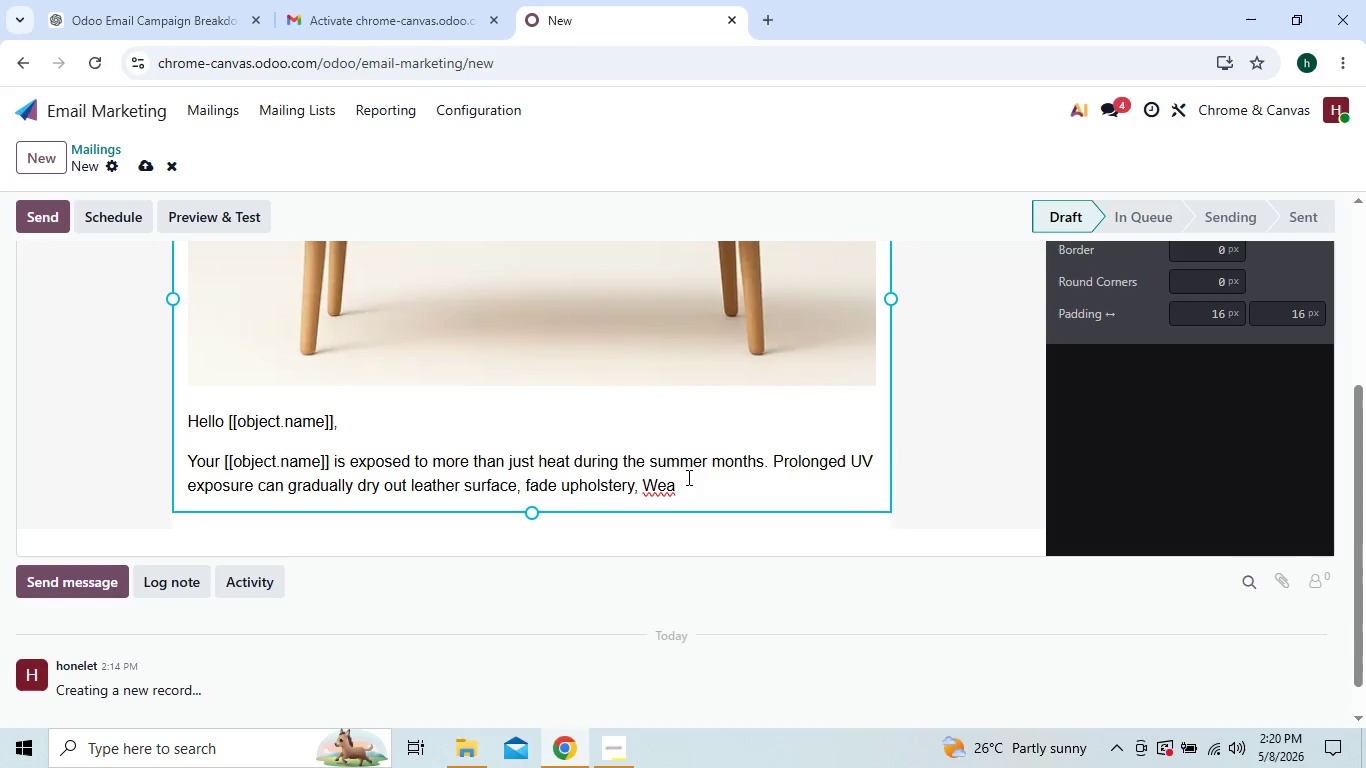 
type(ken in)
 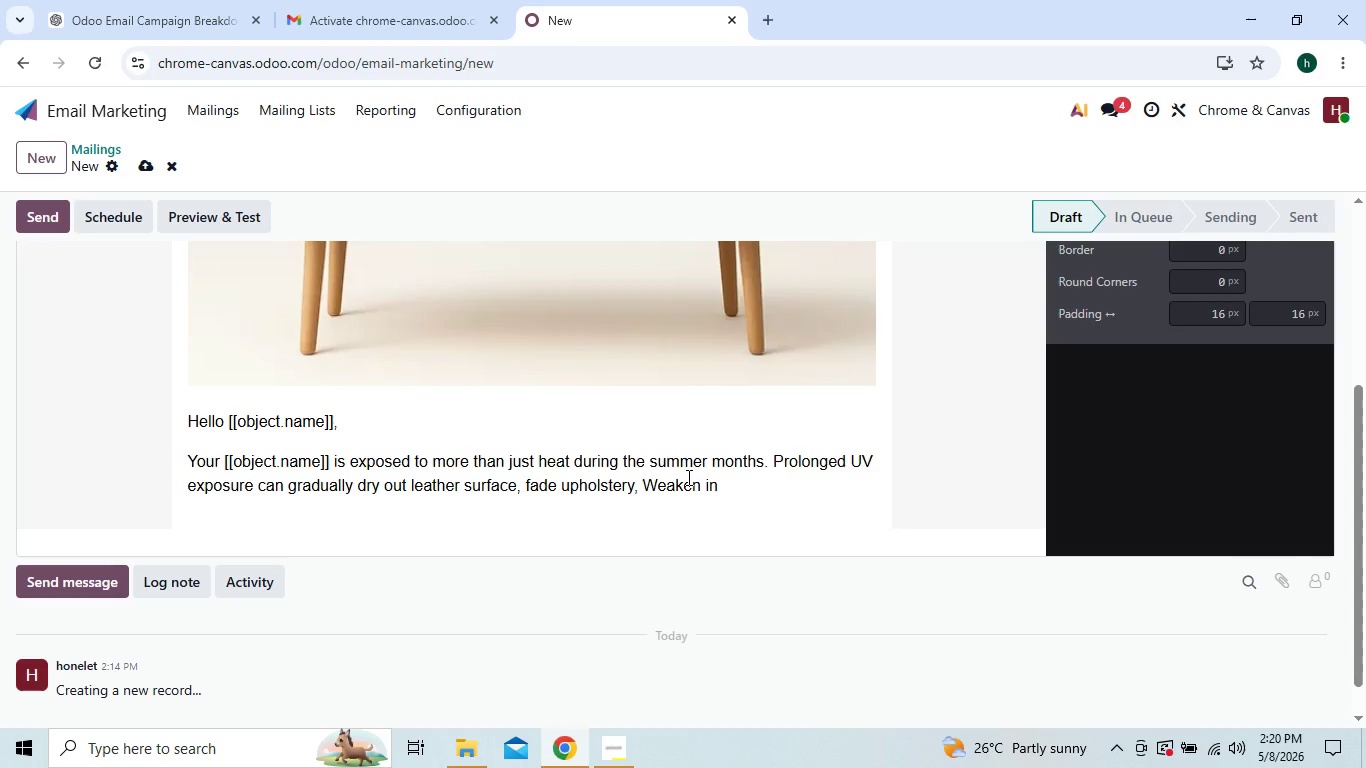 
key(E)
 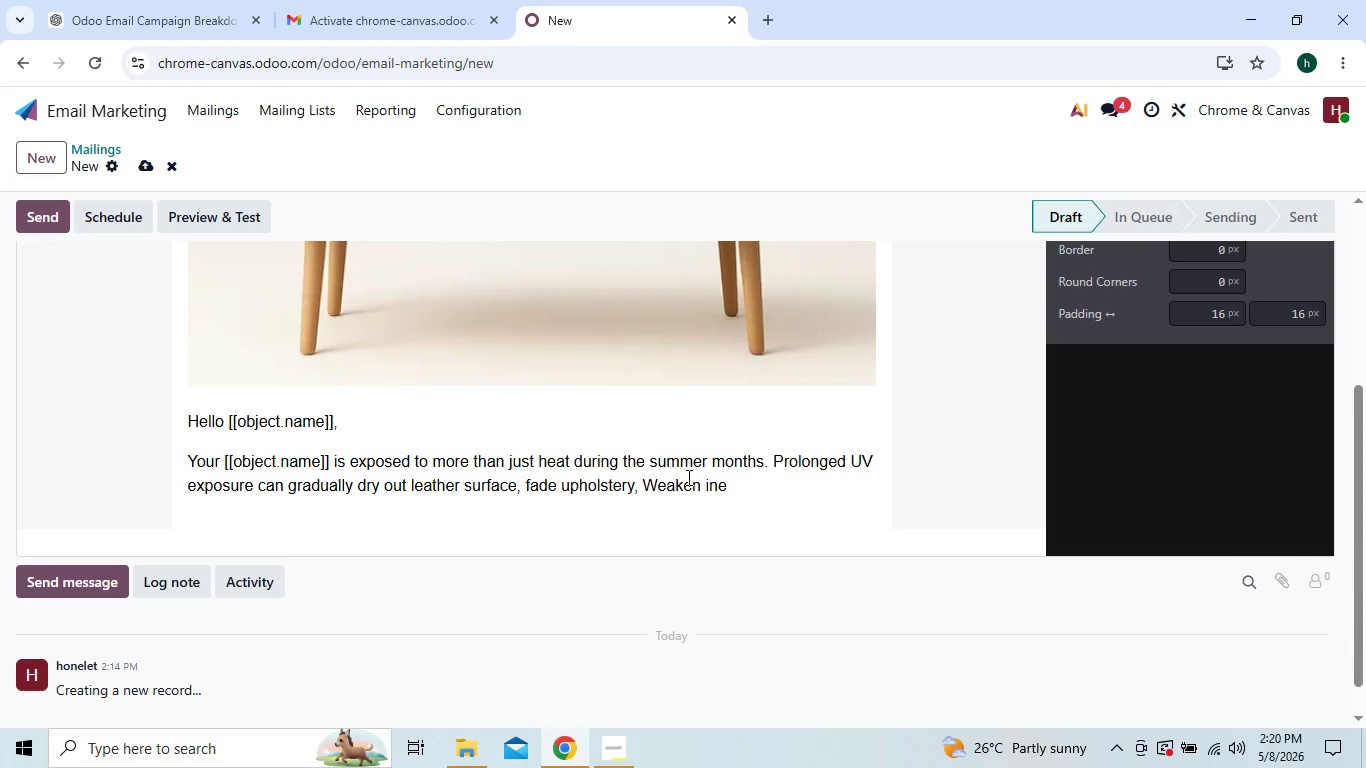 
key(Backspace)
 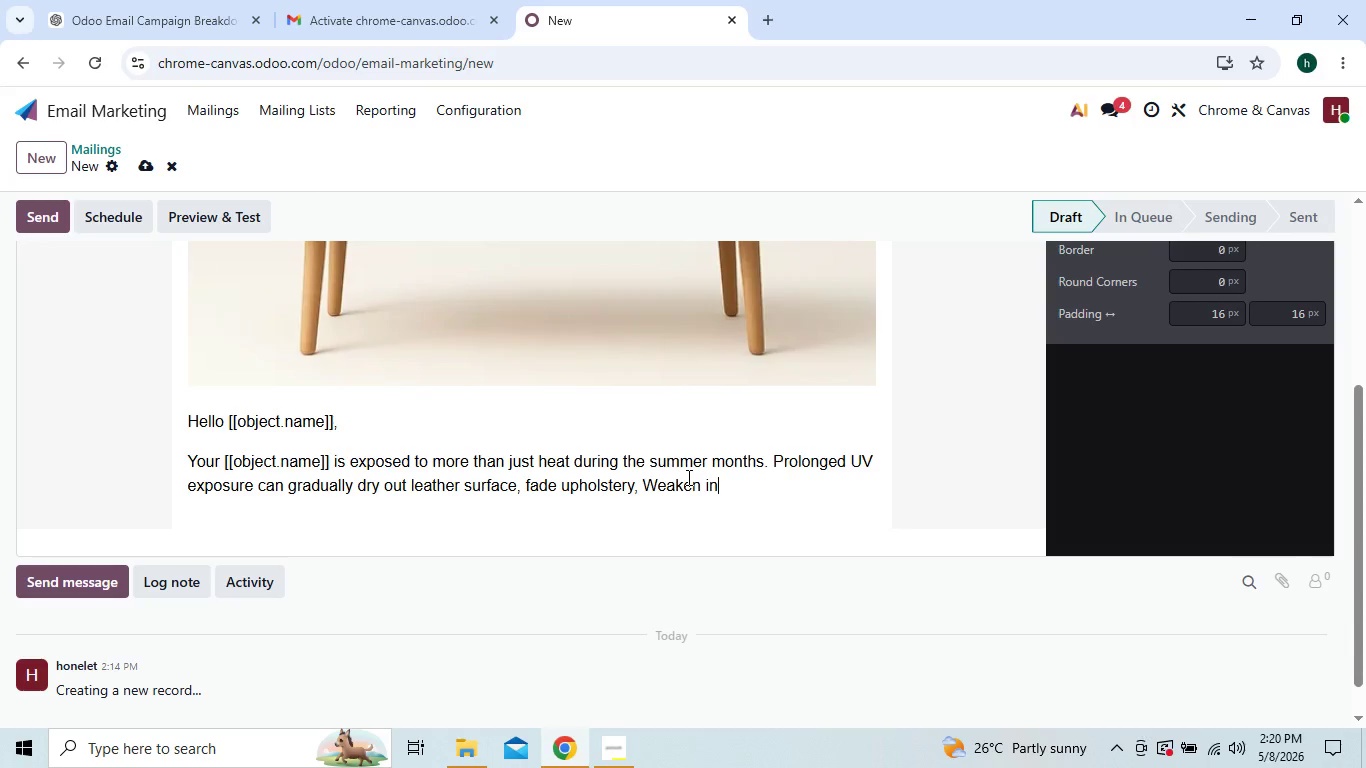 
key(T)
 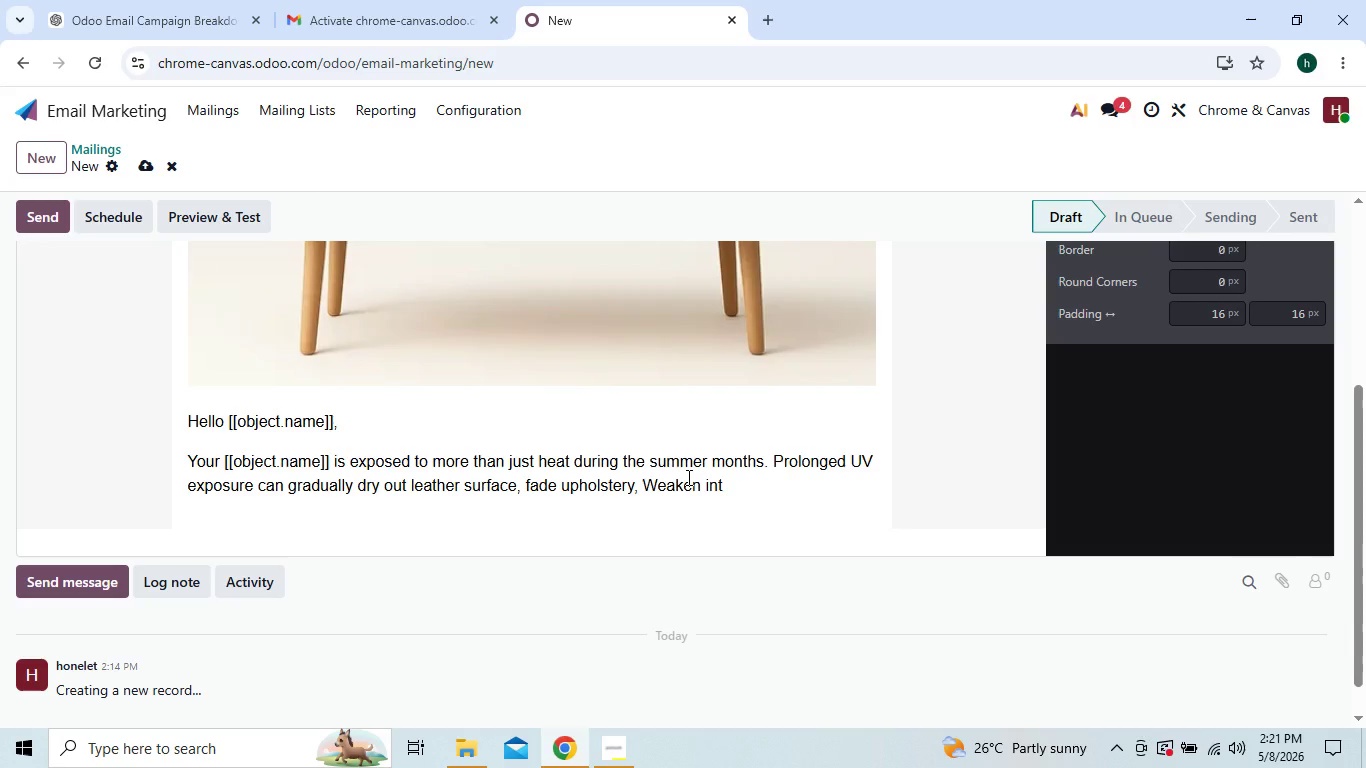 
type(erior trim)
 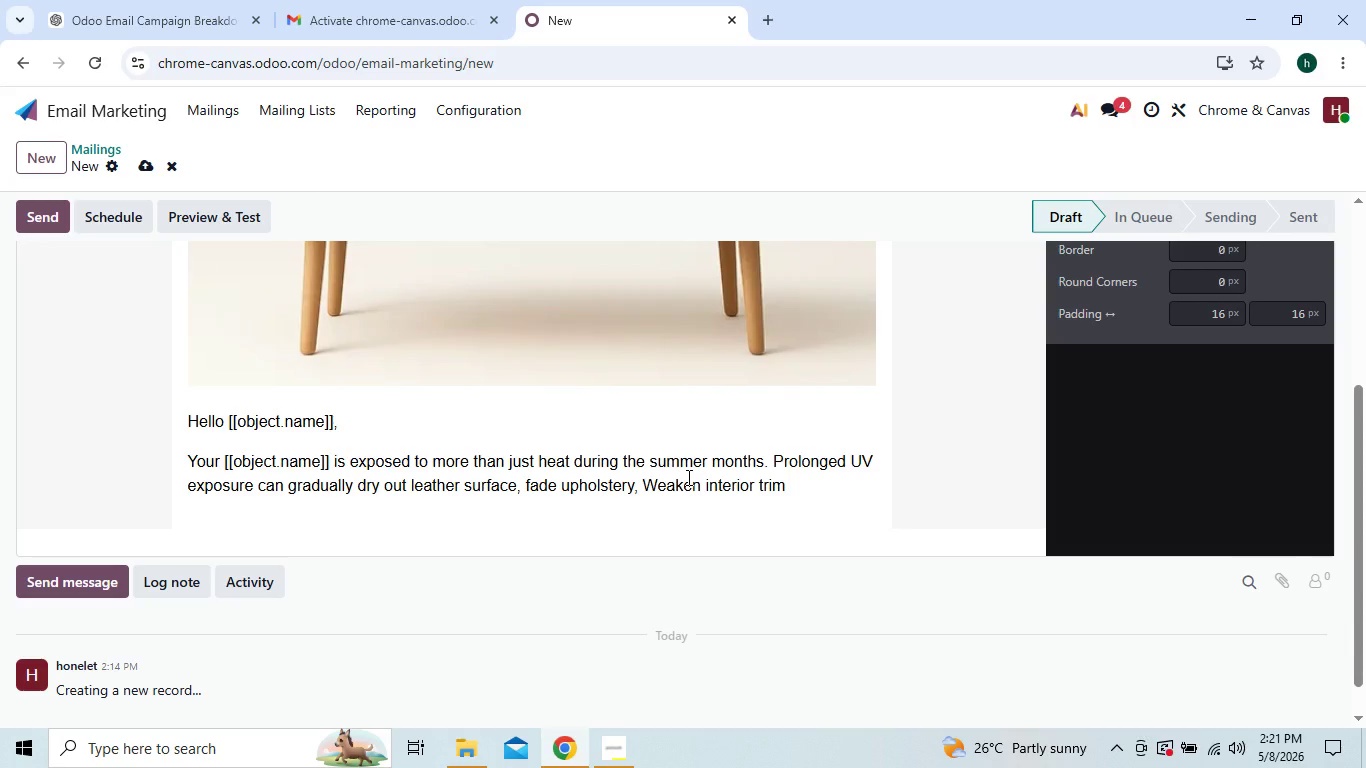 
type(, and reduce the long)
 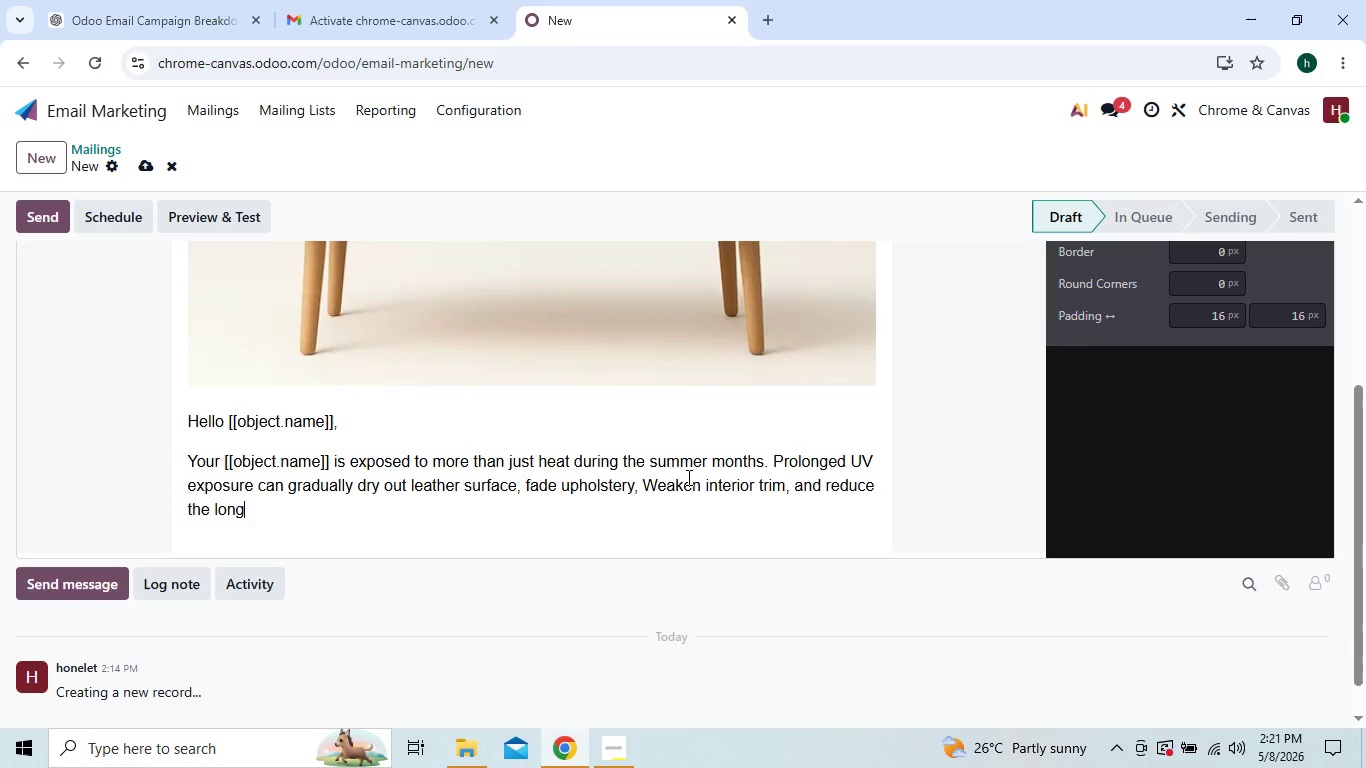 
type(-term appearance of pr)
 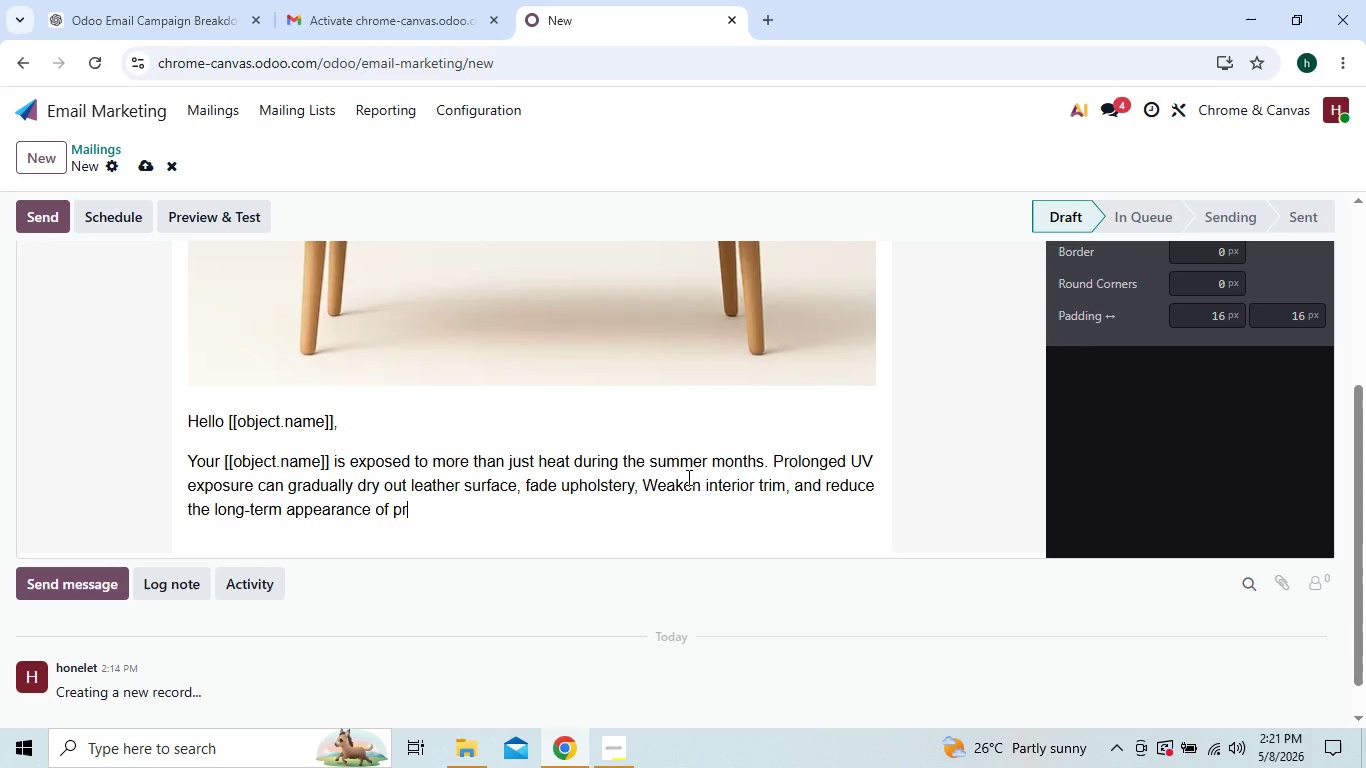 
type(emium materials )
 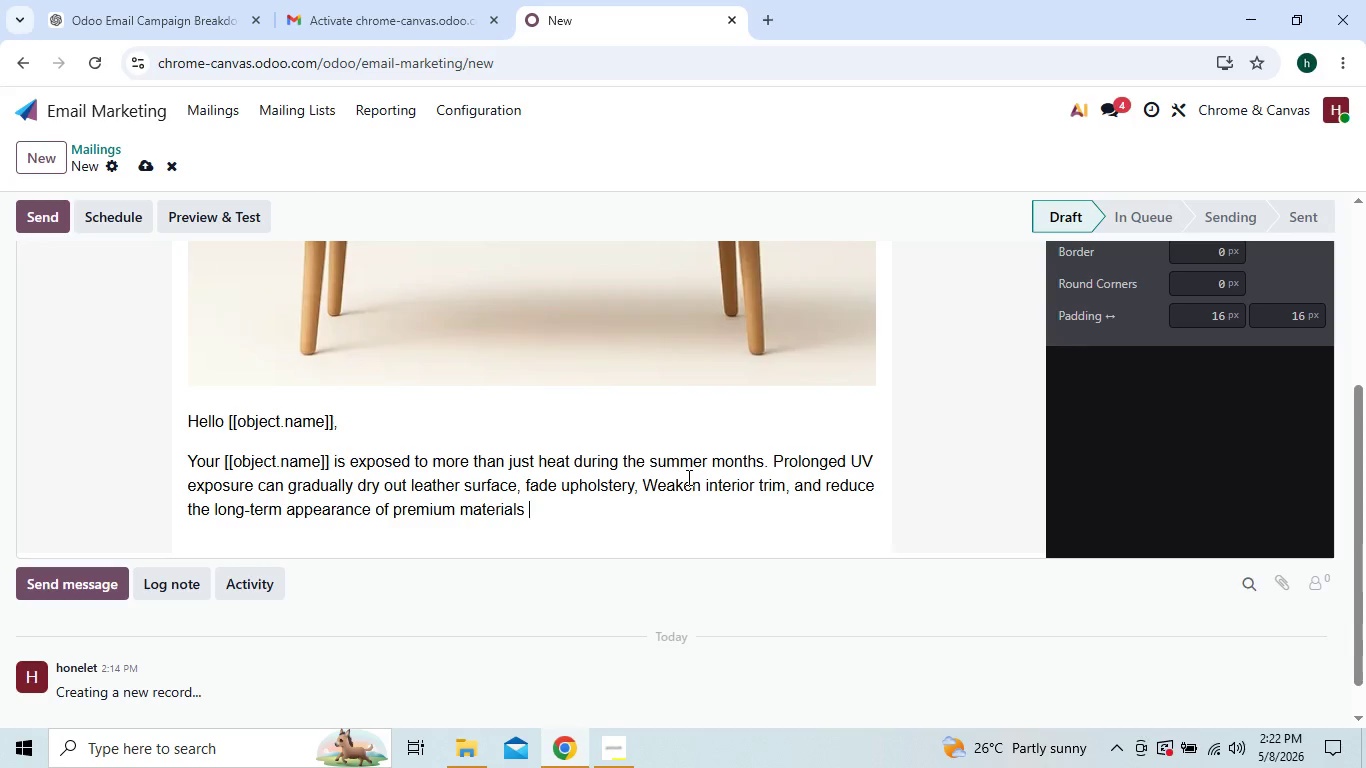 
wait(5.66)
 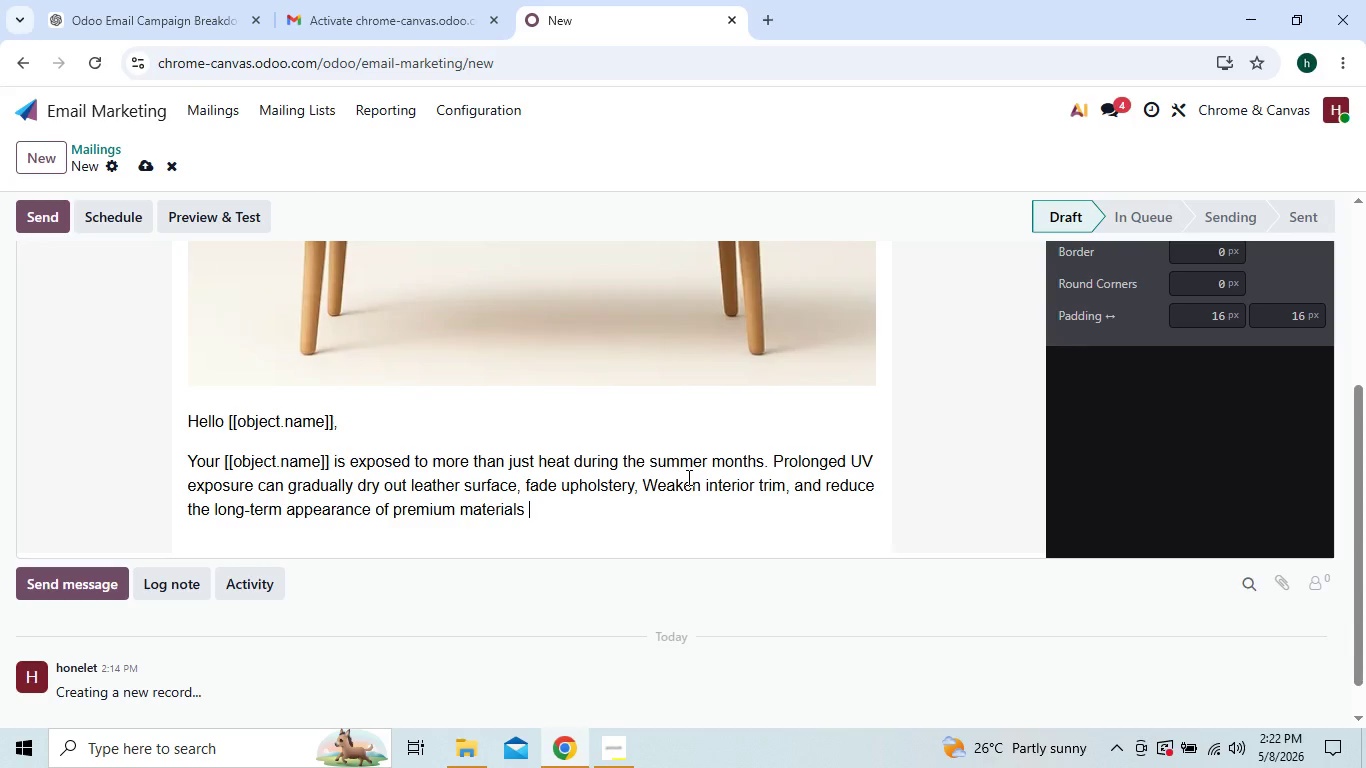 
left_click([581, 506])
 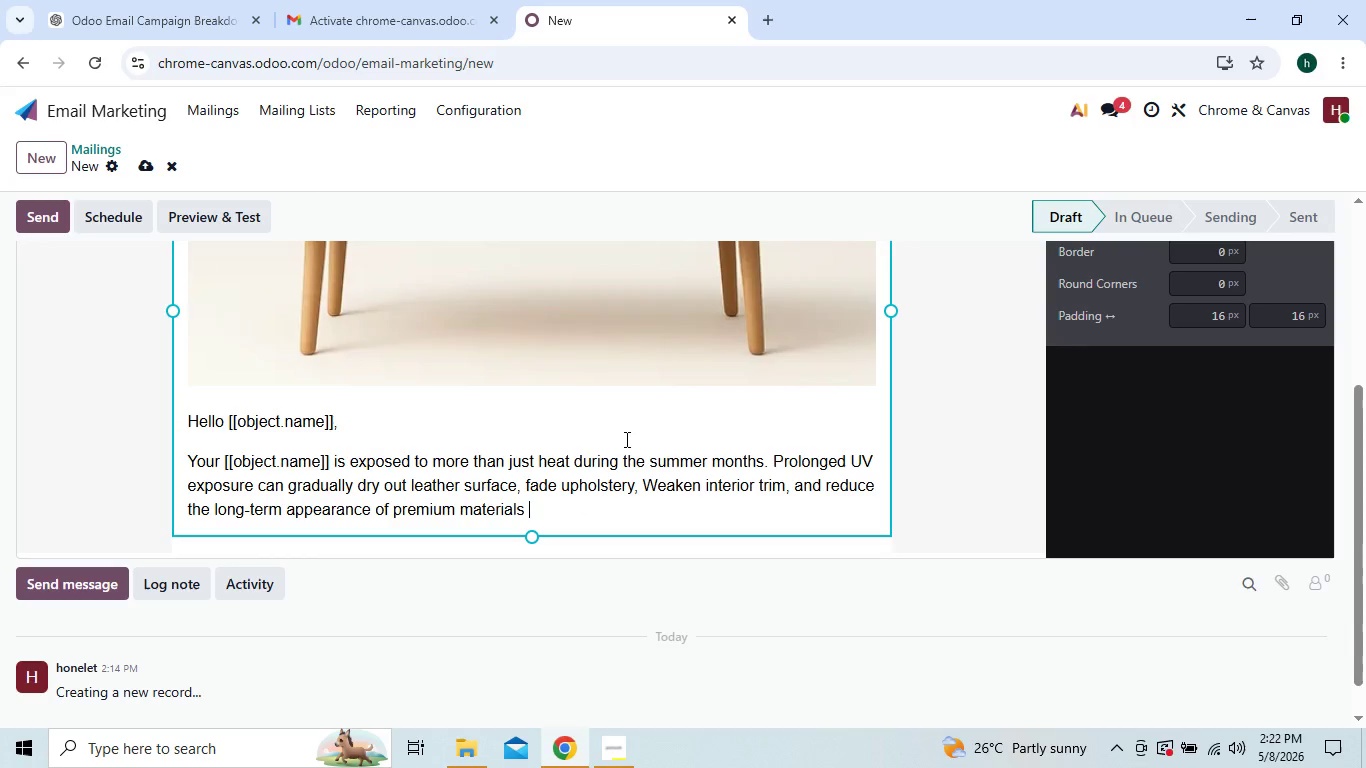 
wait(8.22)
 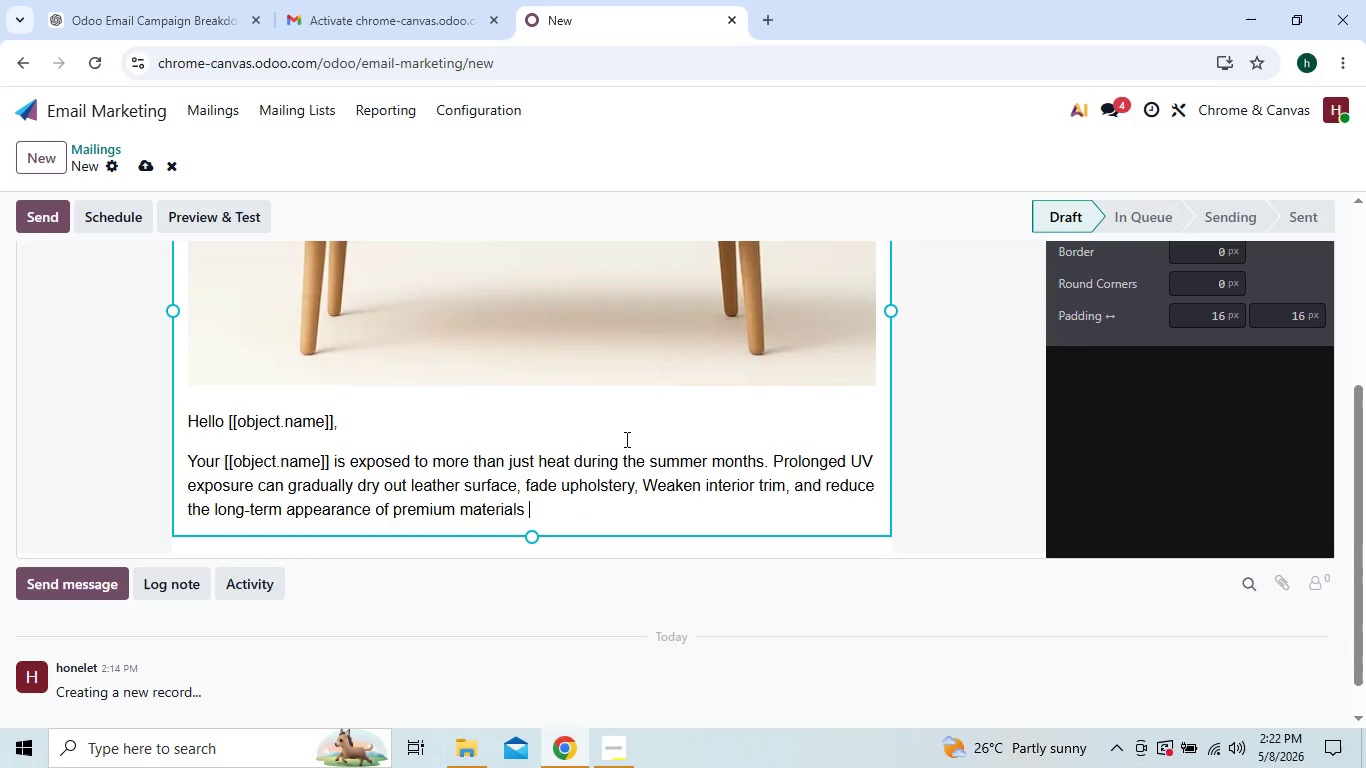 
left_click([585, 507])
 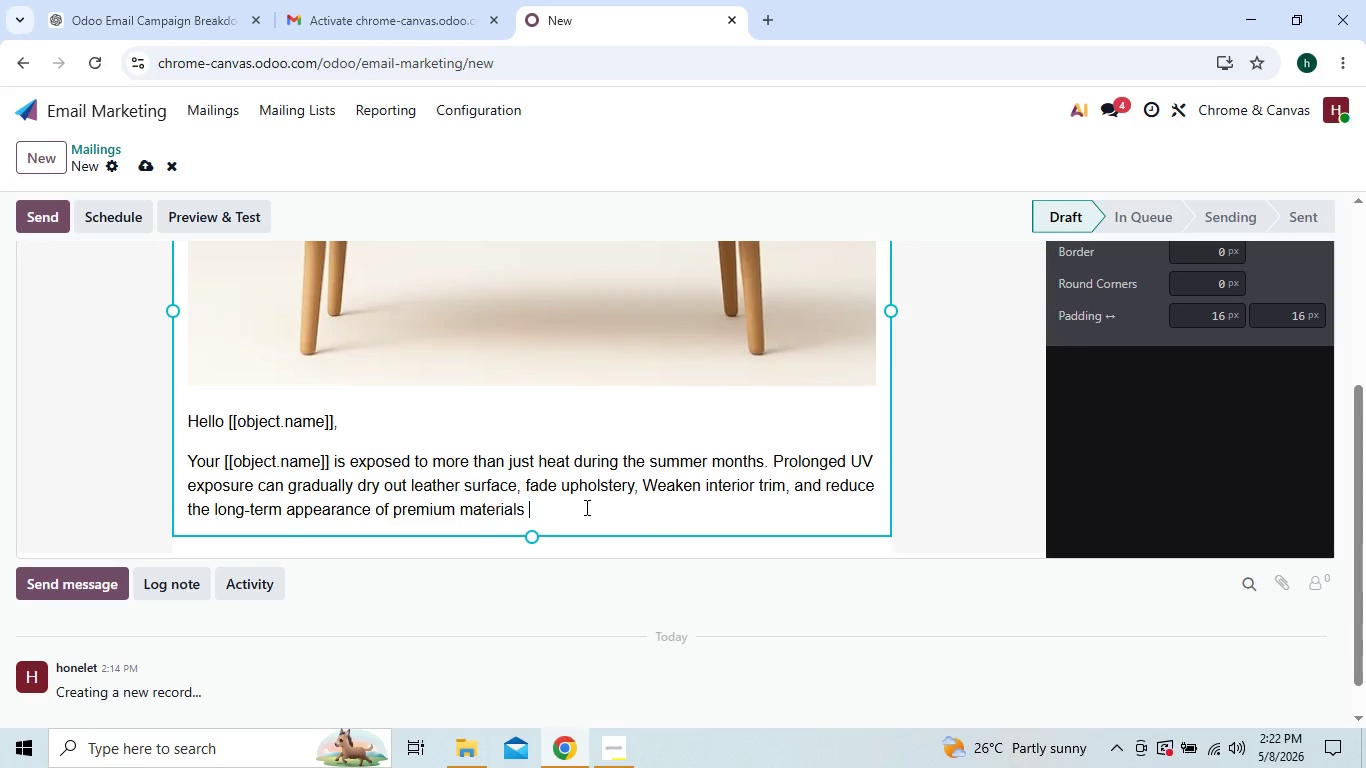 
key(Backspace)
 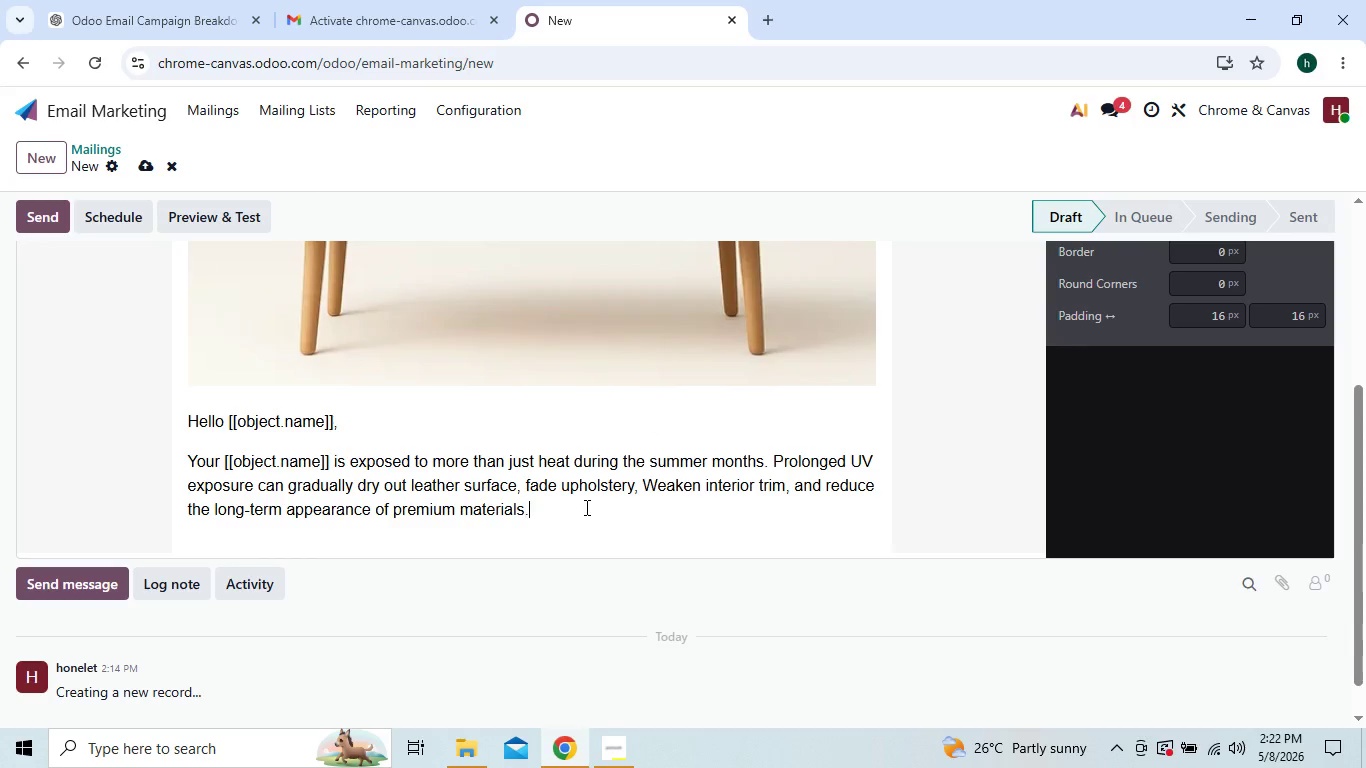 
key(Period)
 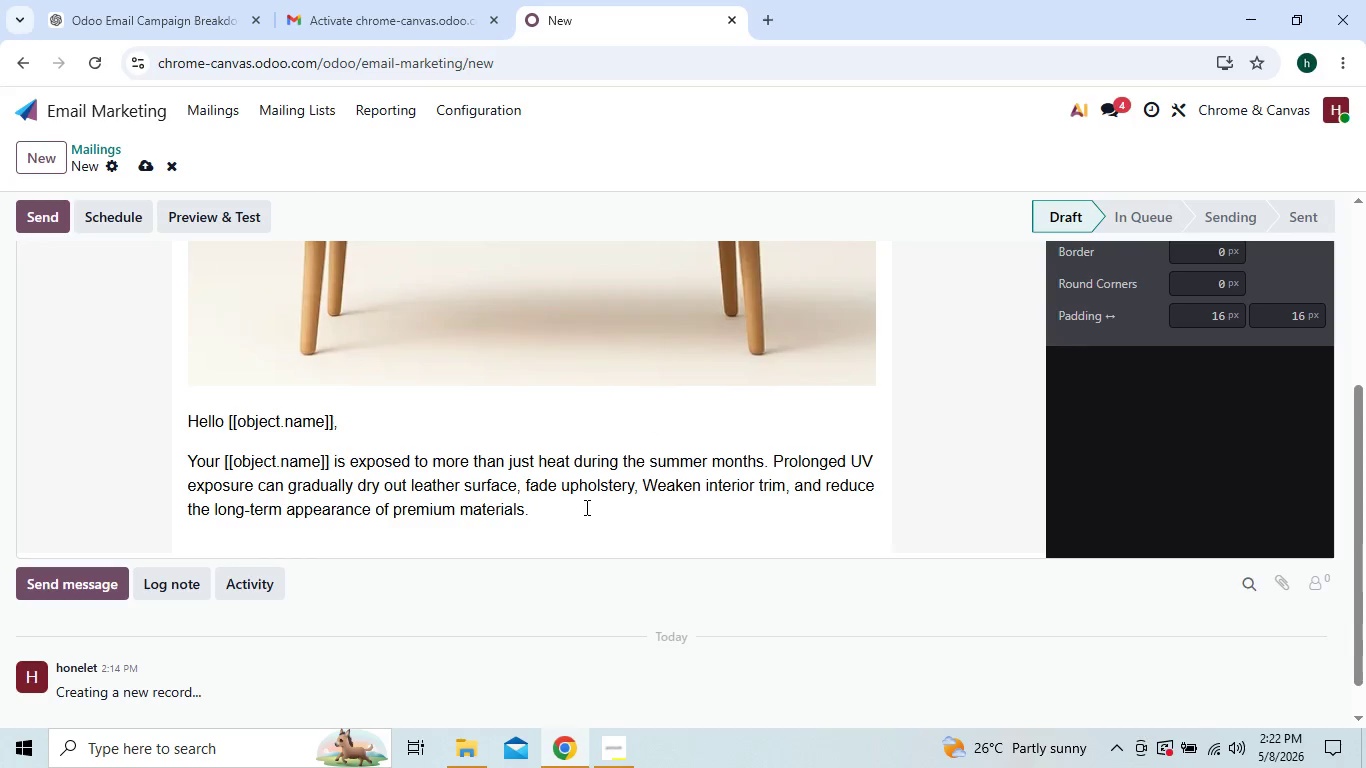 
key(Enter)
 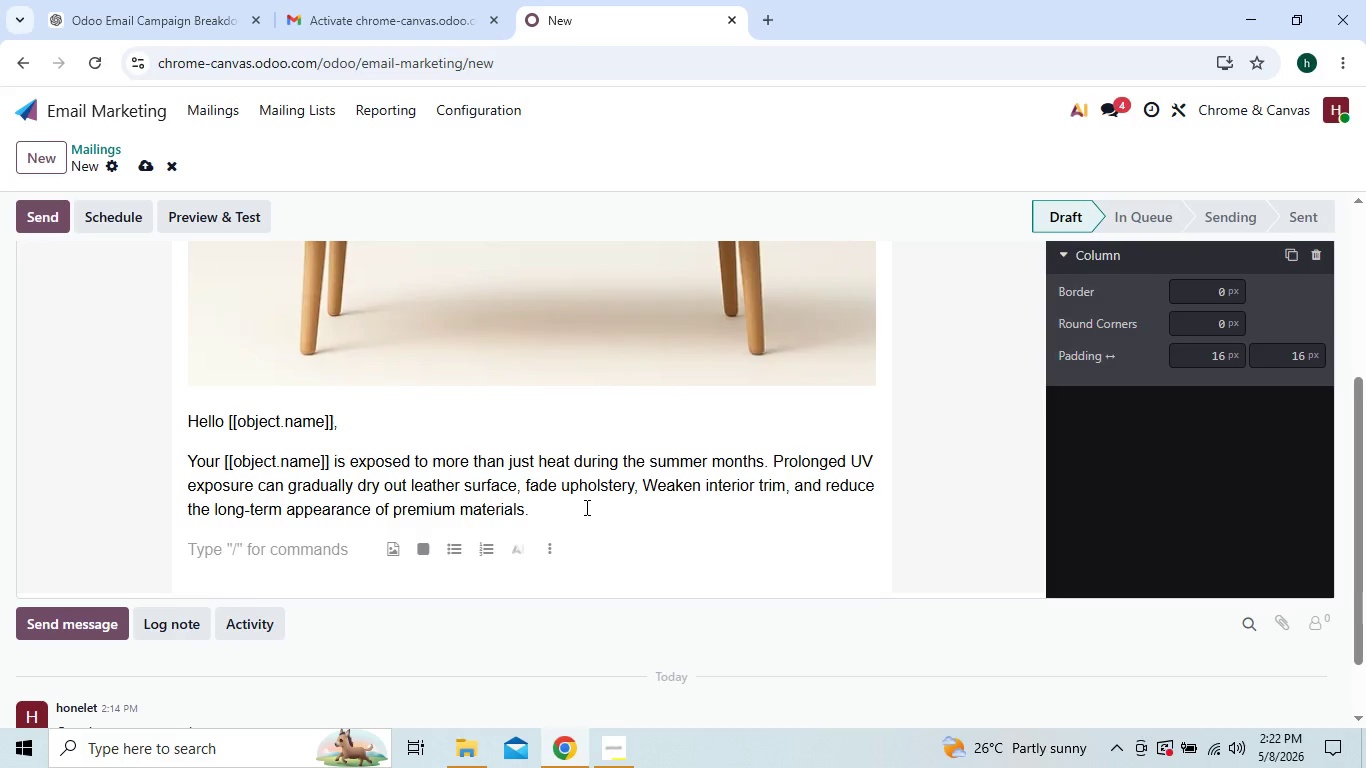 
type(At CH)
key(Backspace)
type(hrome & So)
key(Backspace)
type(pecialize in )
 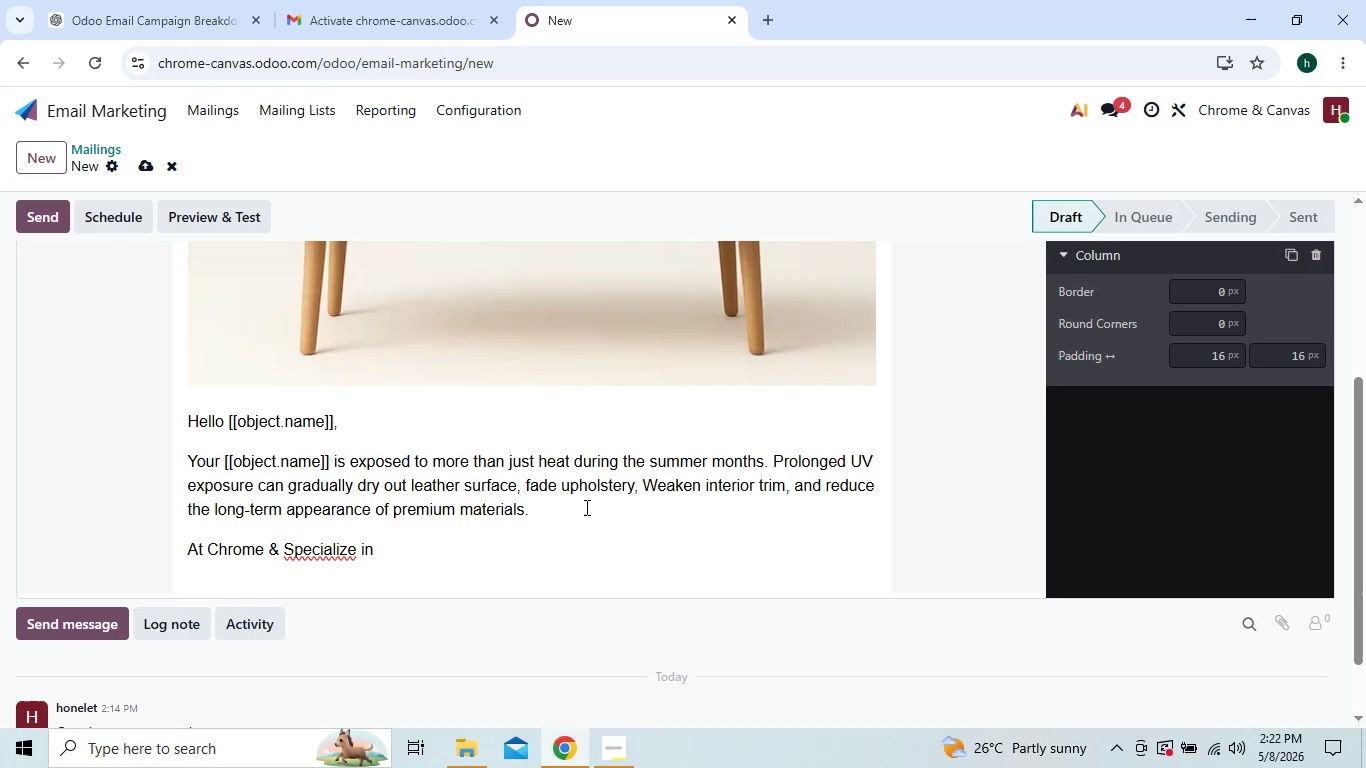 
right_click([296, 547])
 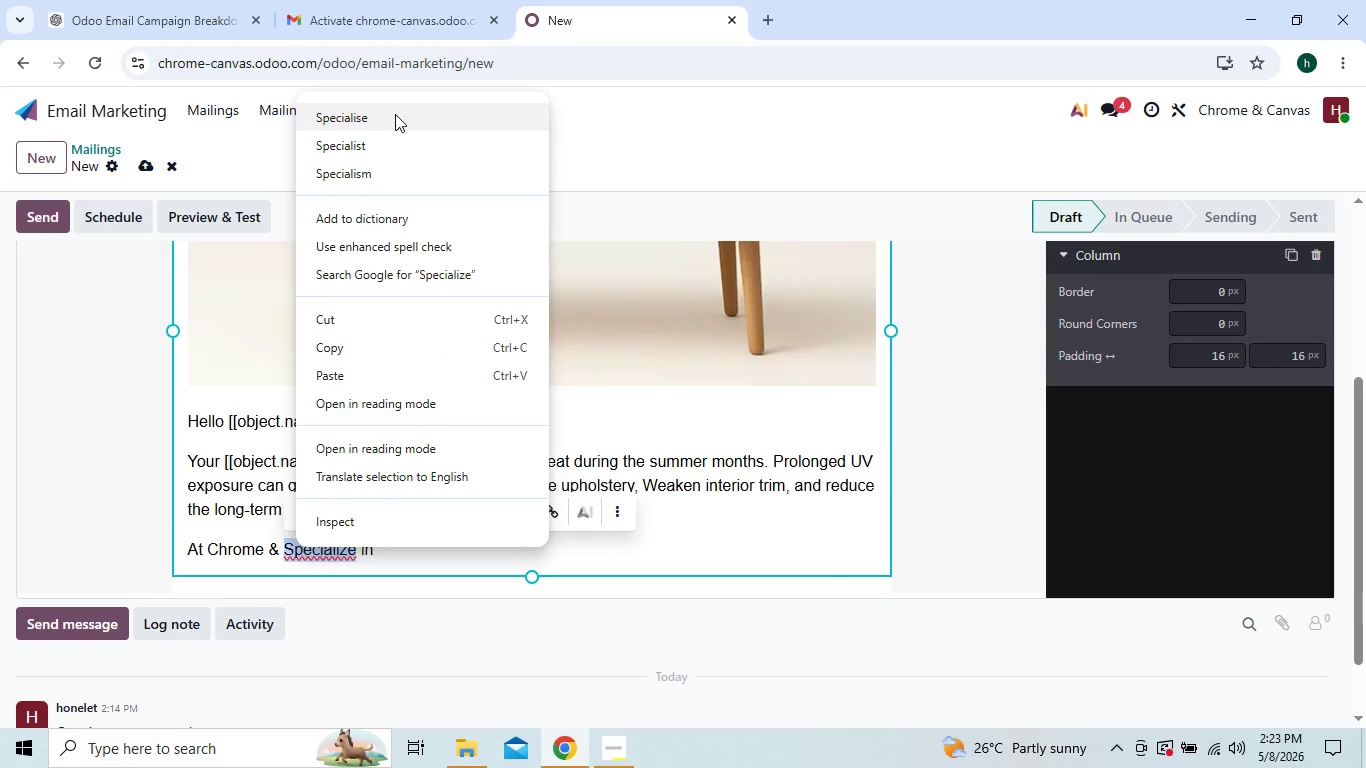 
wait(7.3)
 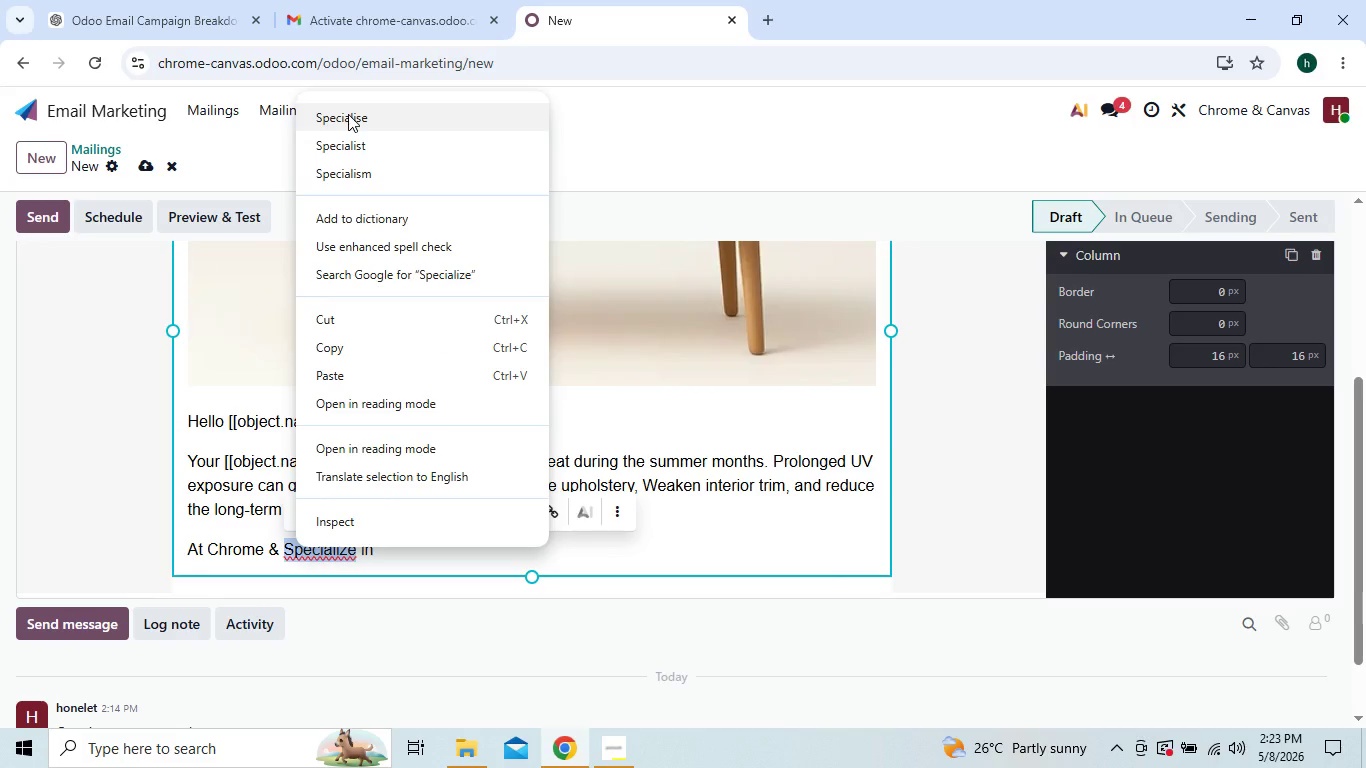 
left_click([397, 142])
 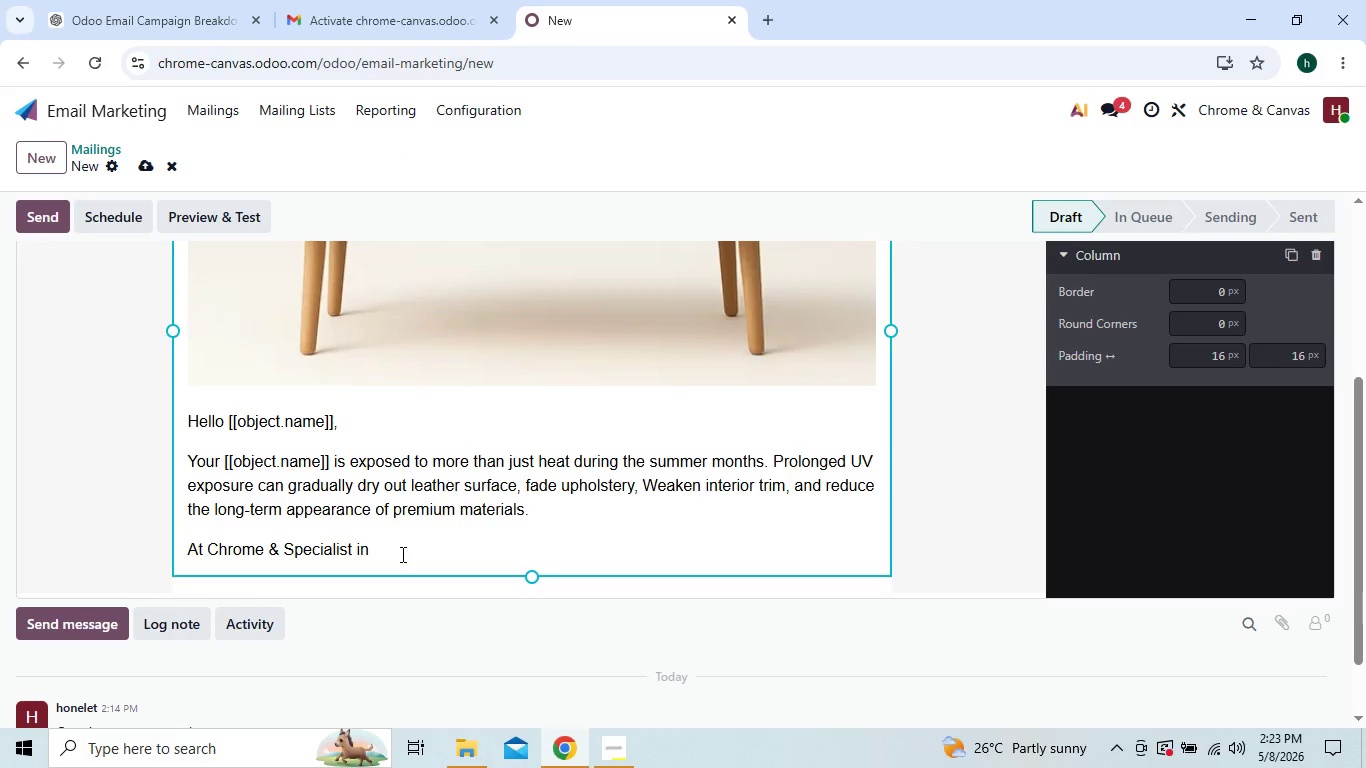 
left_click([401, 554])
 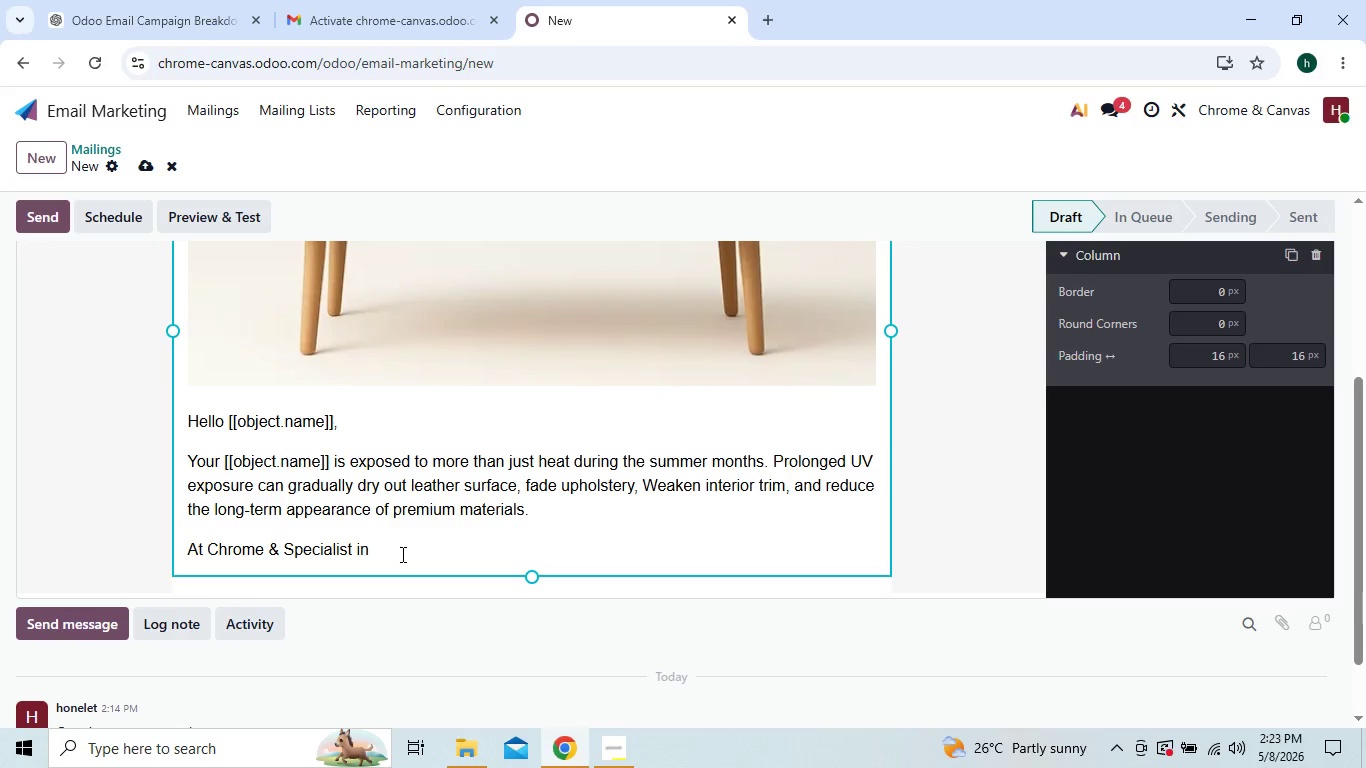 
type(services, we spec)
 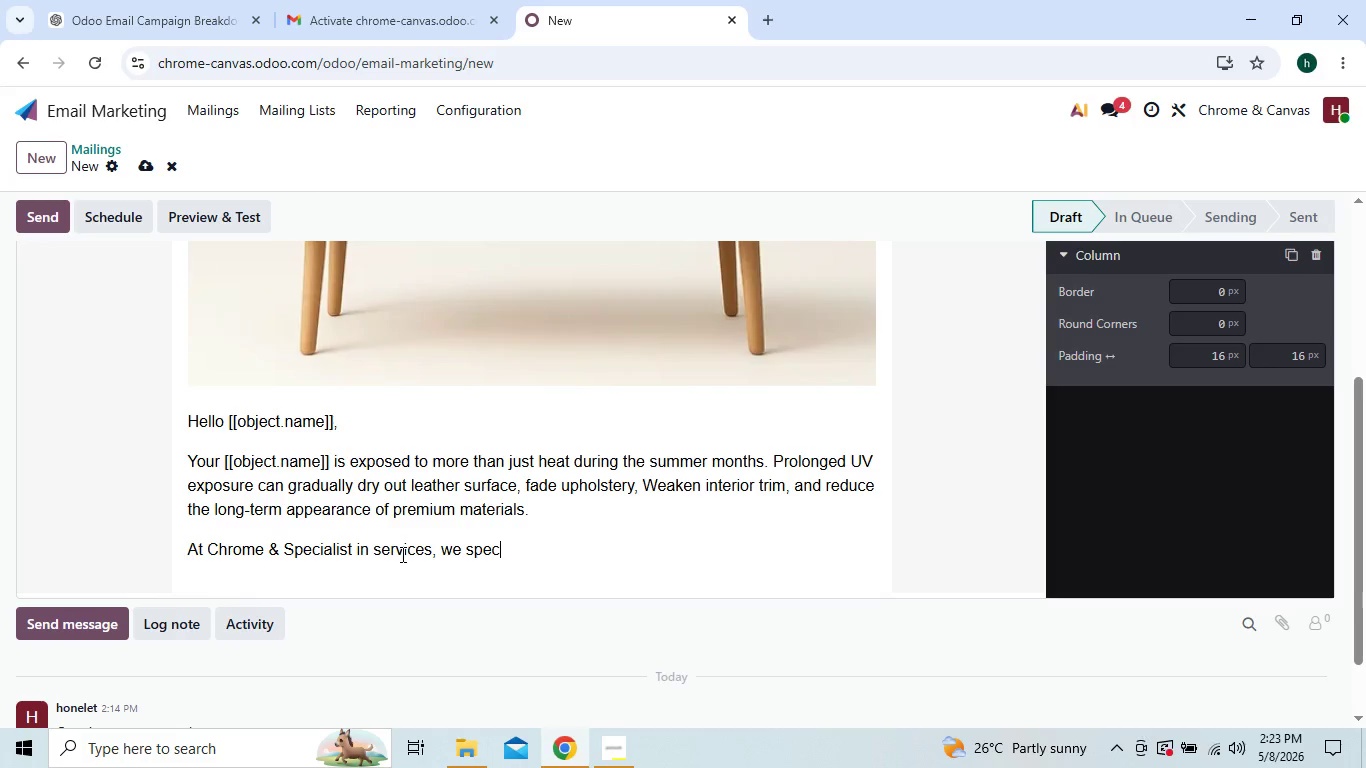 
type(ialize )
 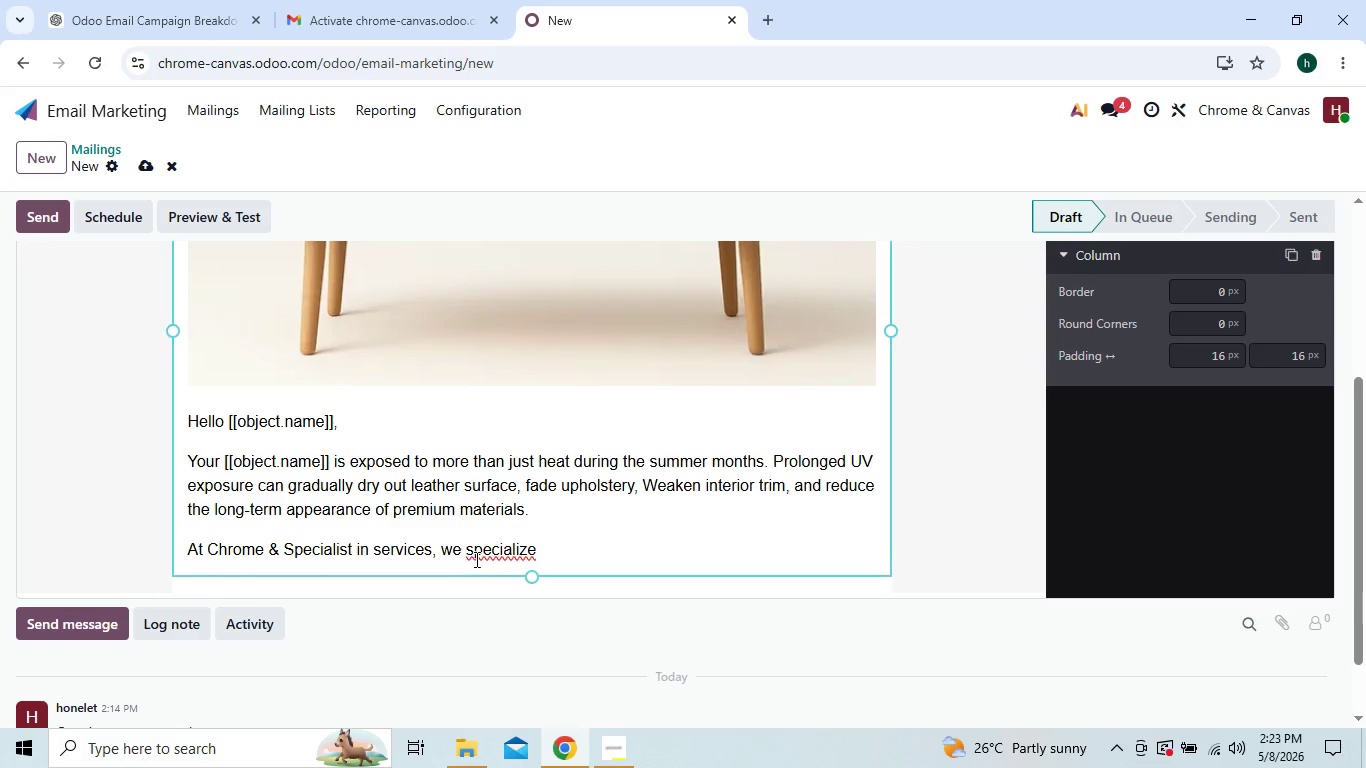 
left_click([494, 551])
 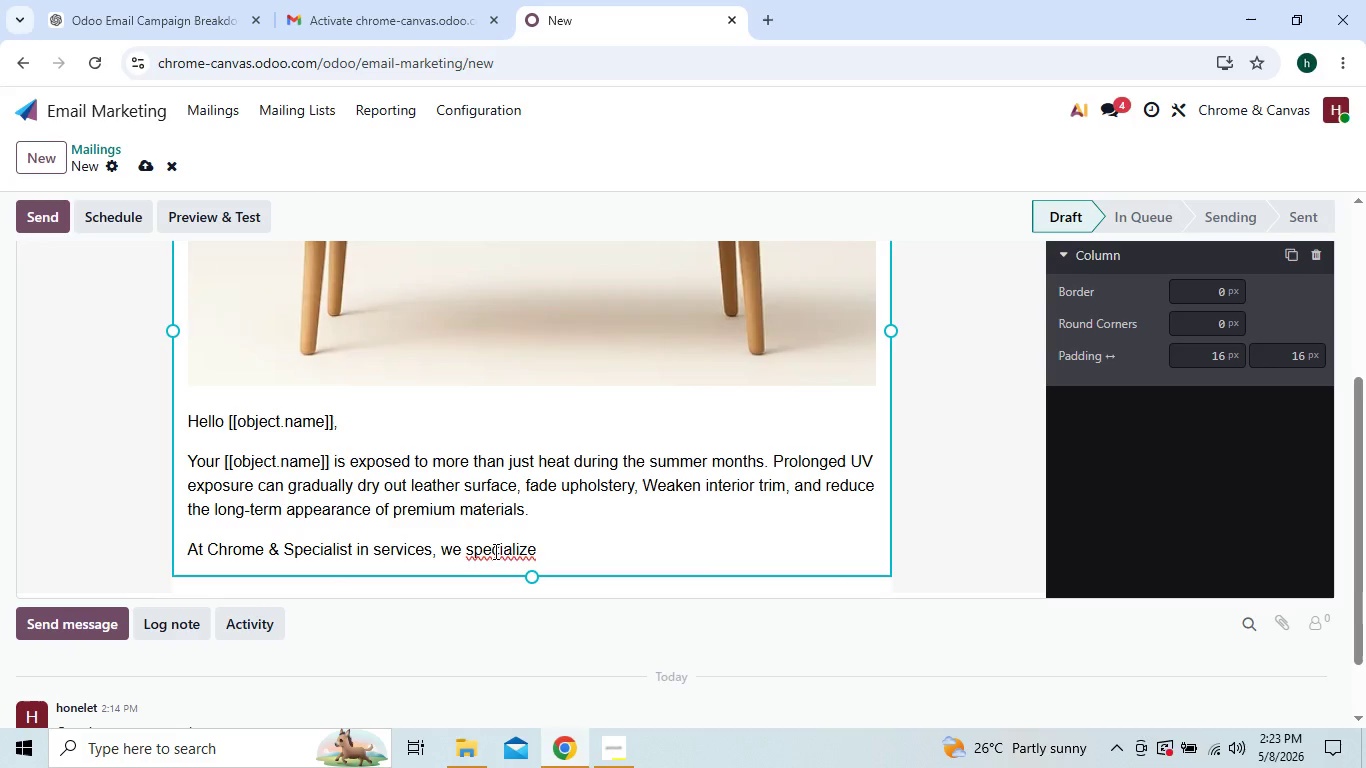 
right_click([494, 551])
 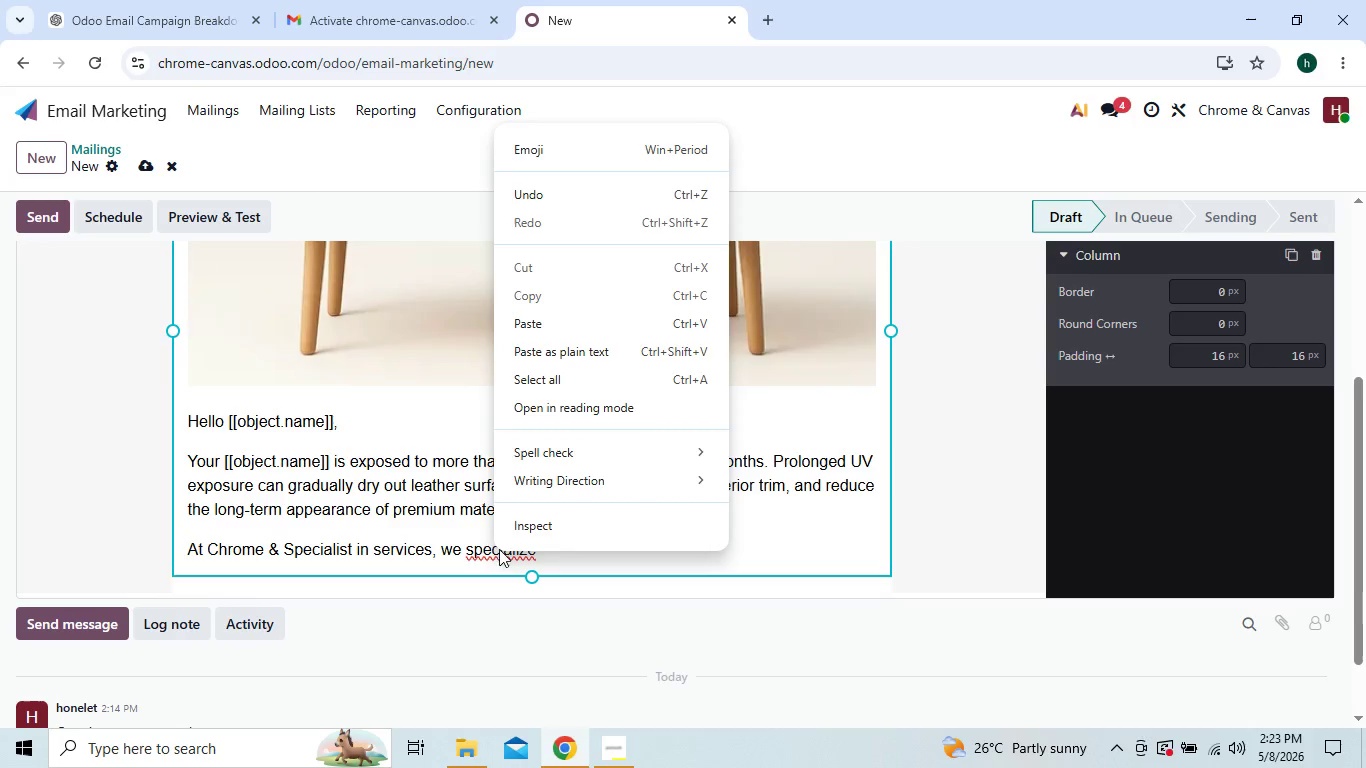 
left_click([482, 555])
 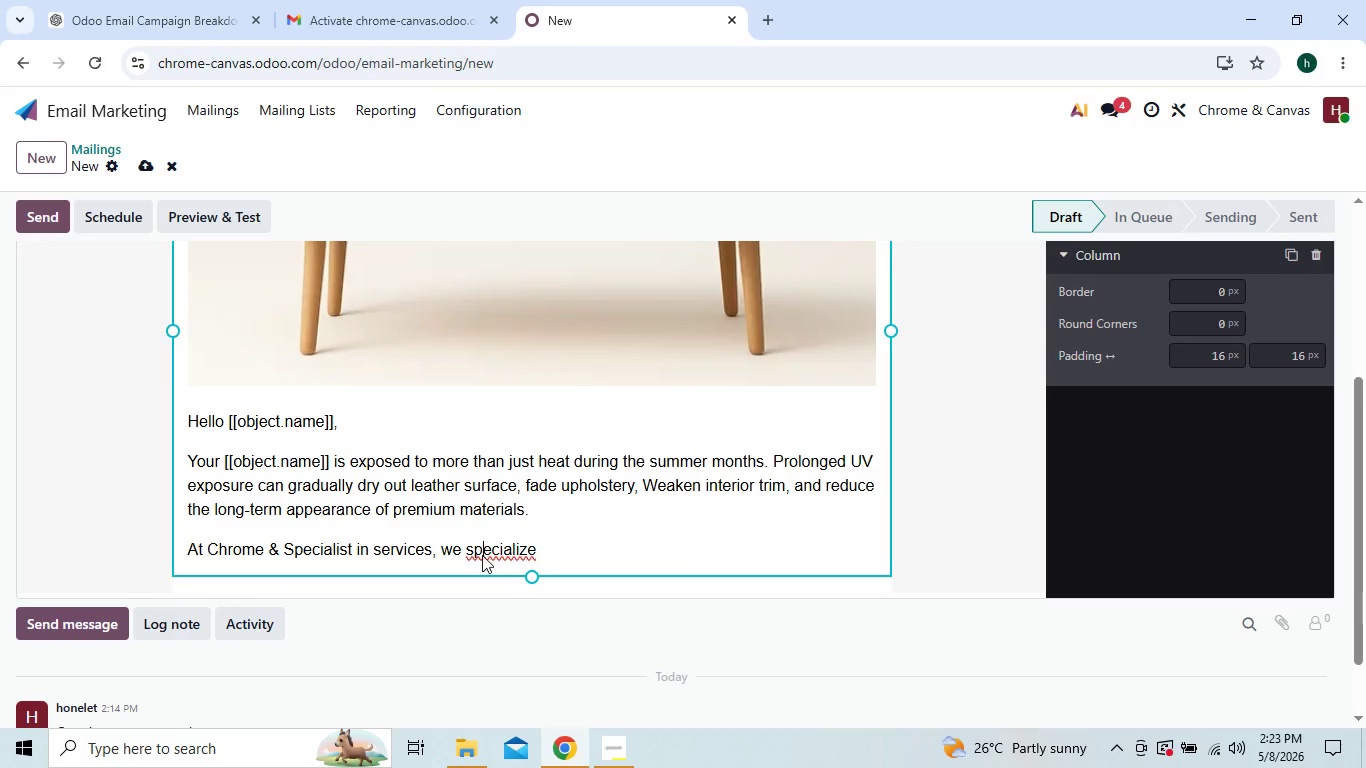 
right_click([482, 555])
 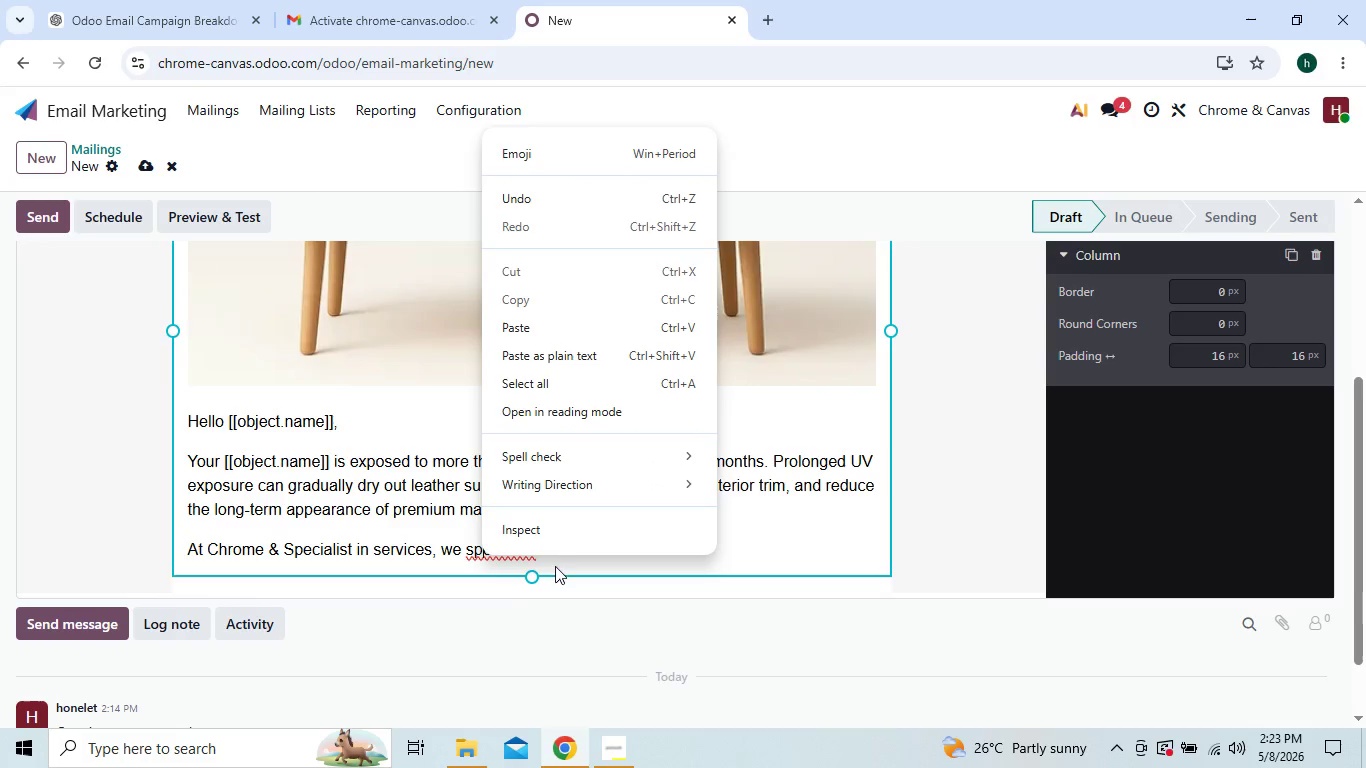 
left_click([561, 555])
 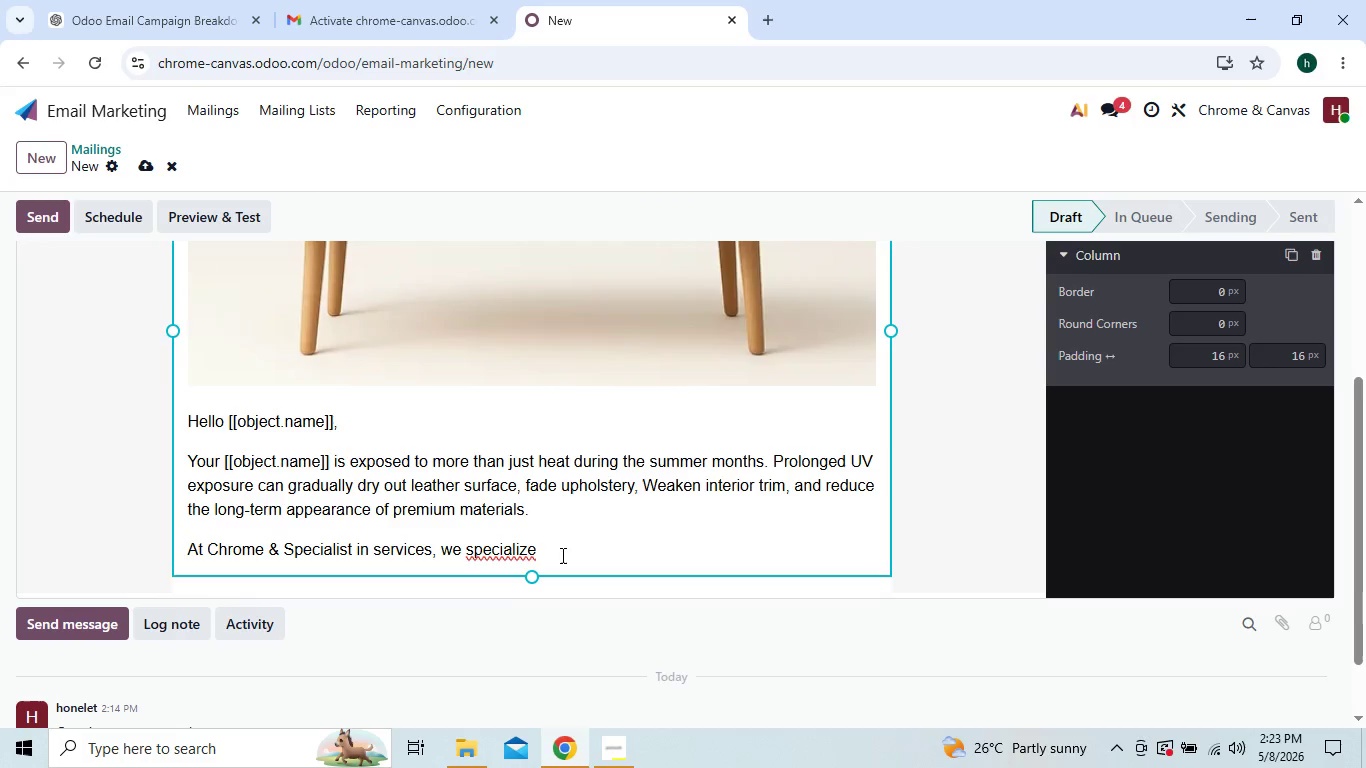 
wait(9.12)
 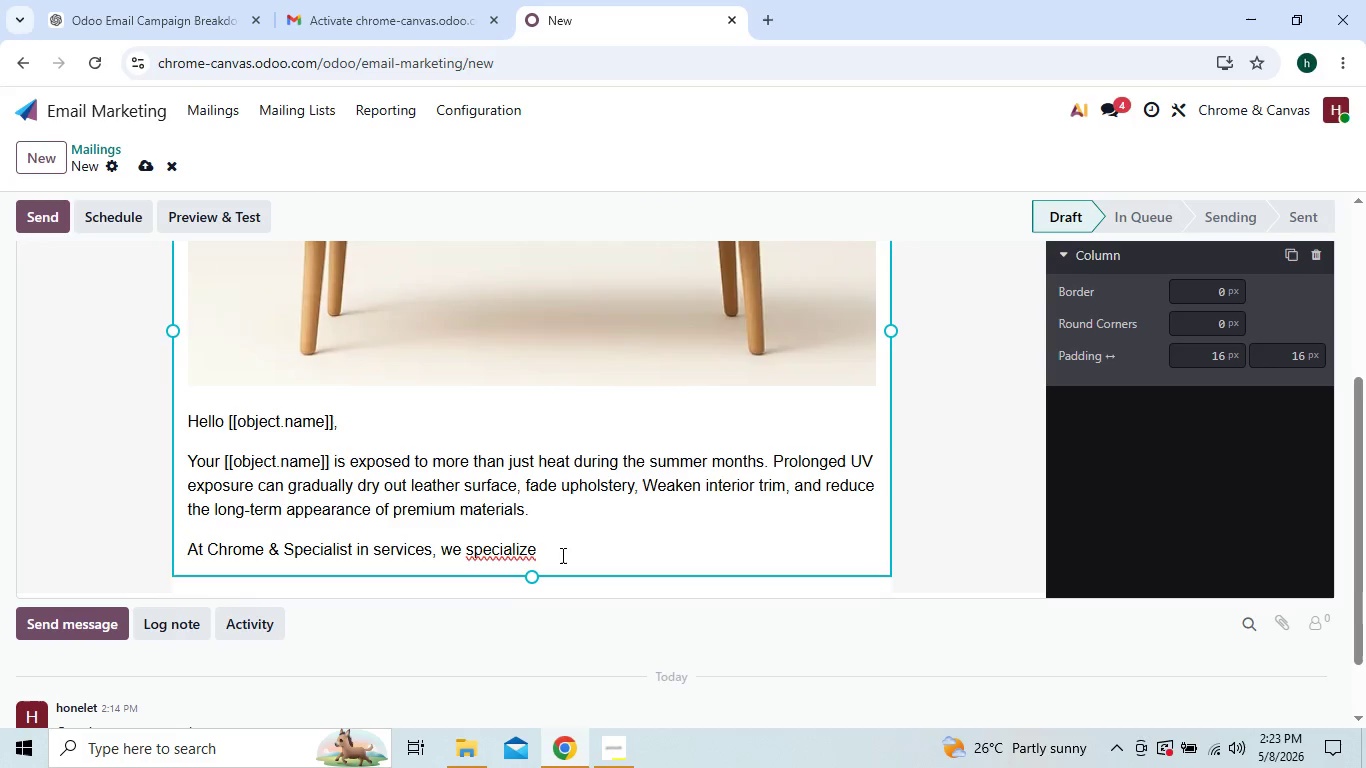 
type( )
key(Backspace)
type(in profess)
 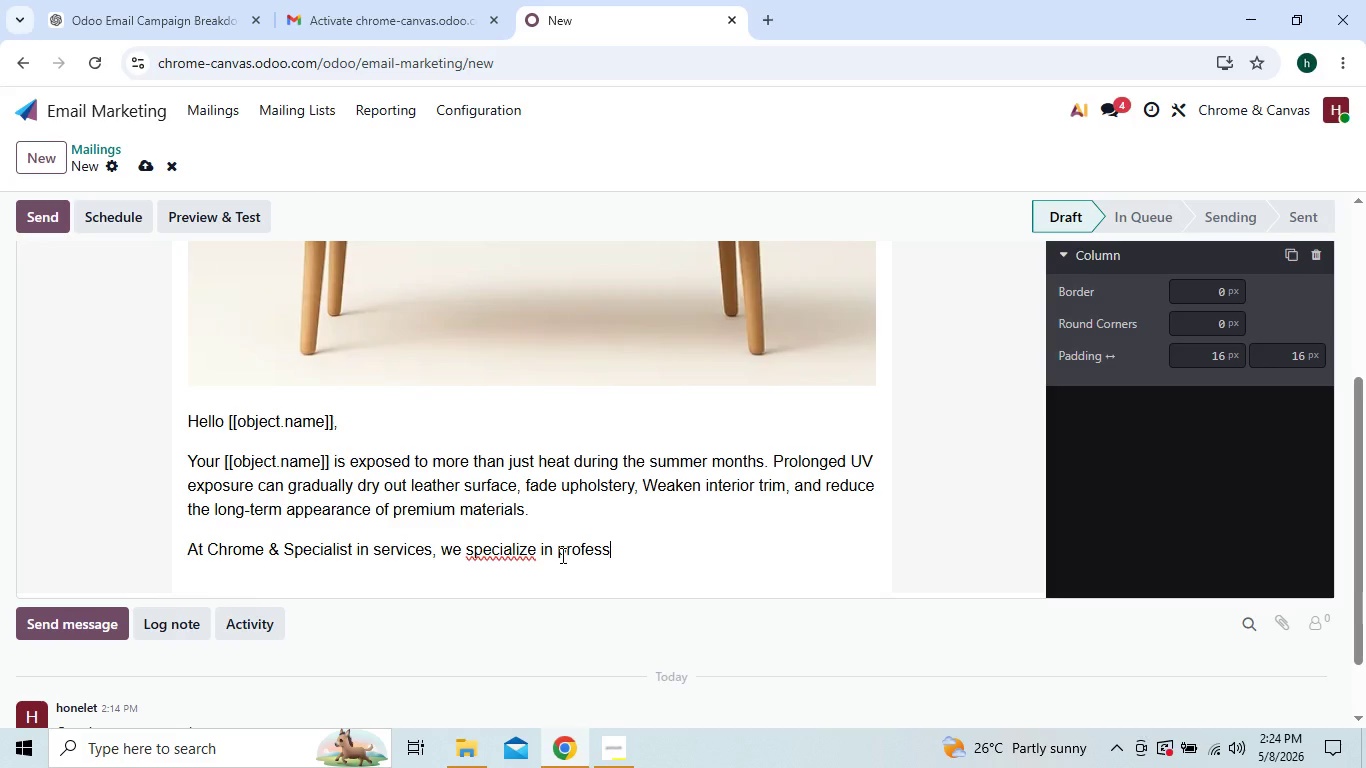 
type(ional-grade interior  pr)
 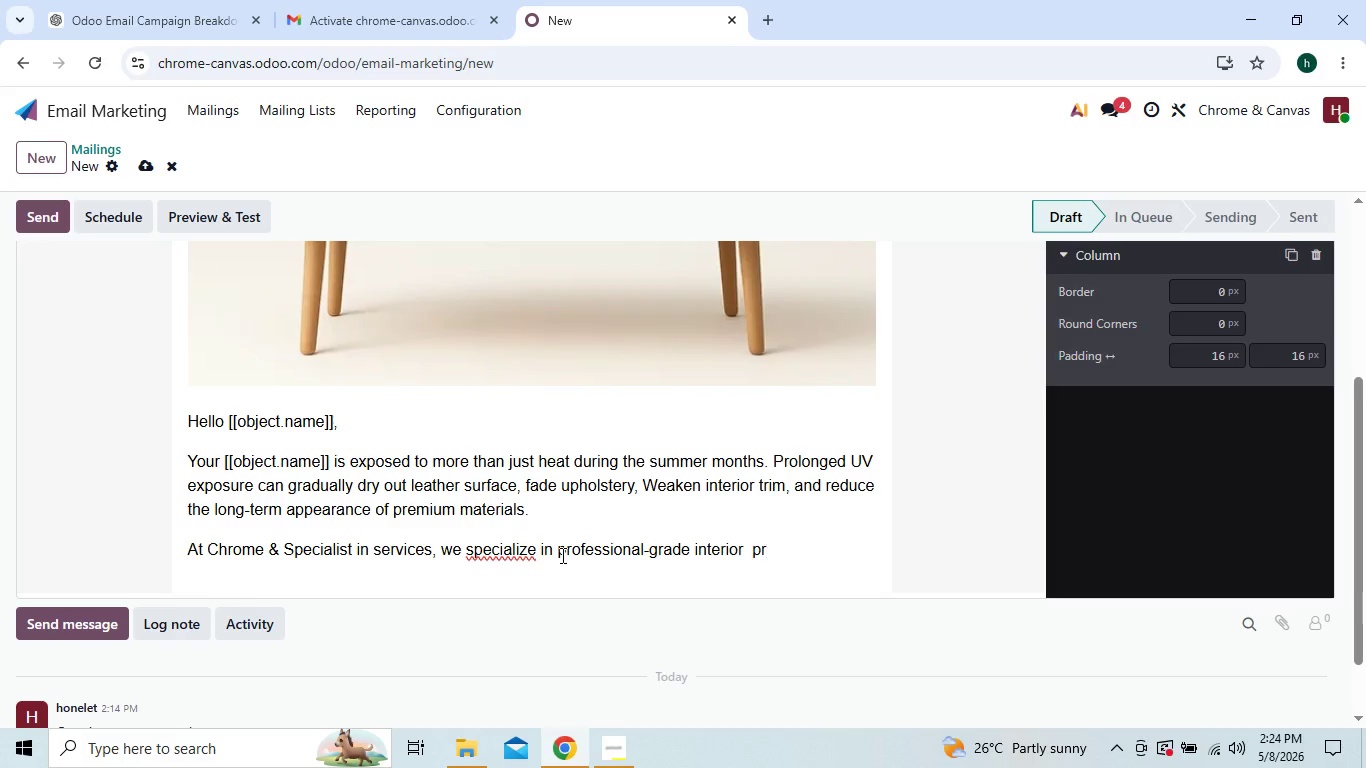 
left_click([630, 545])
 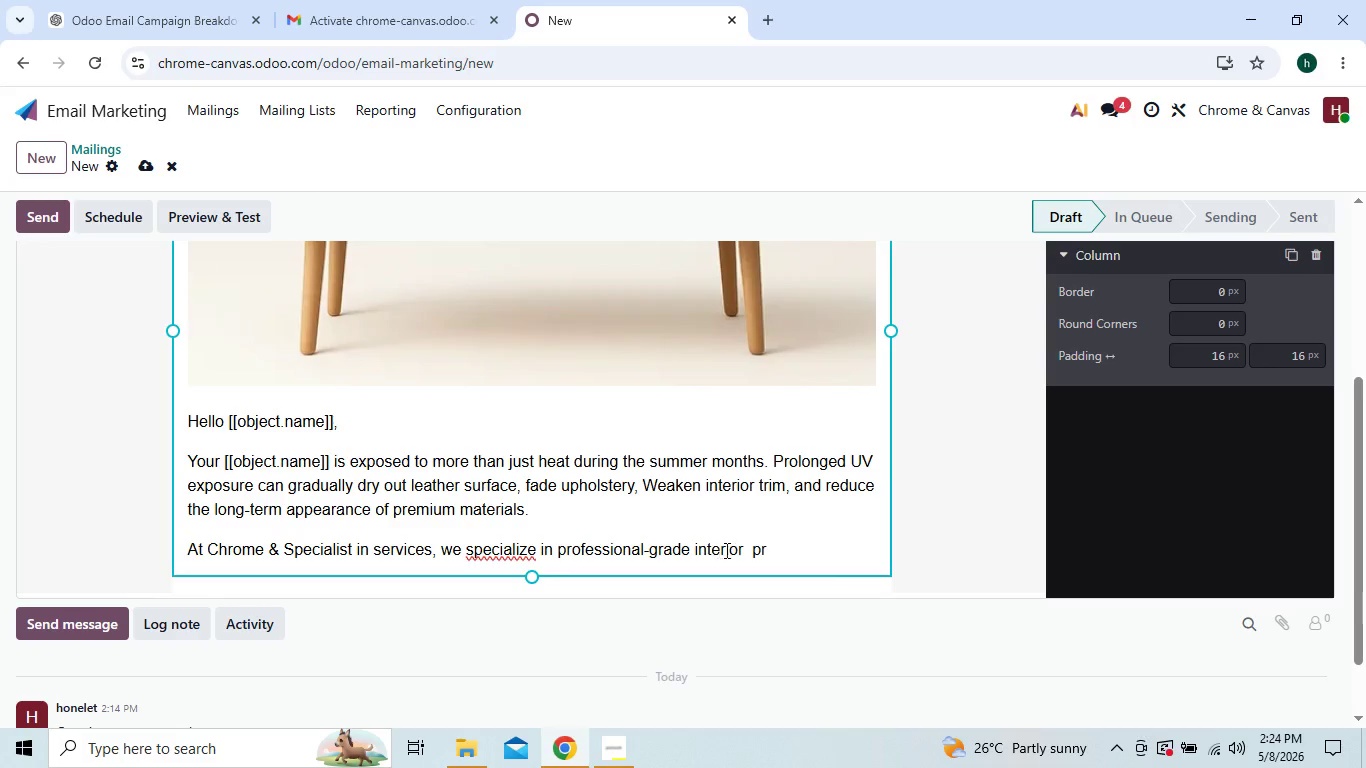 
left_click([726, 550])
 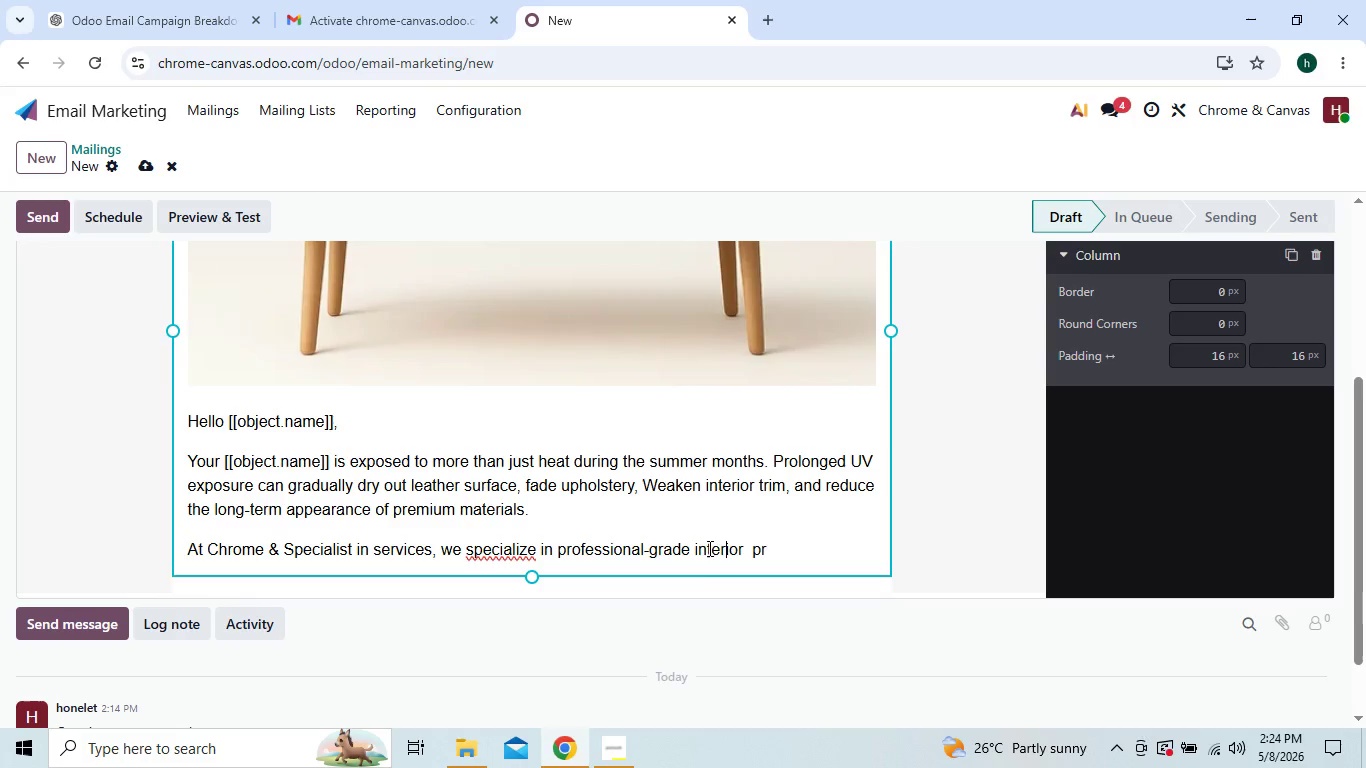 
left_click([725, 543])
 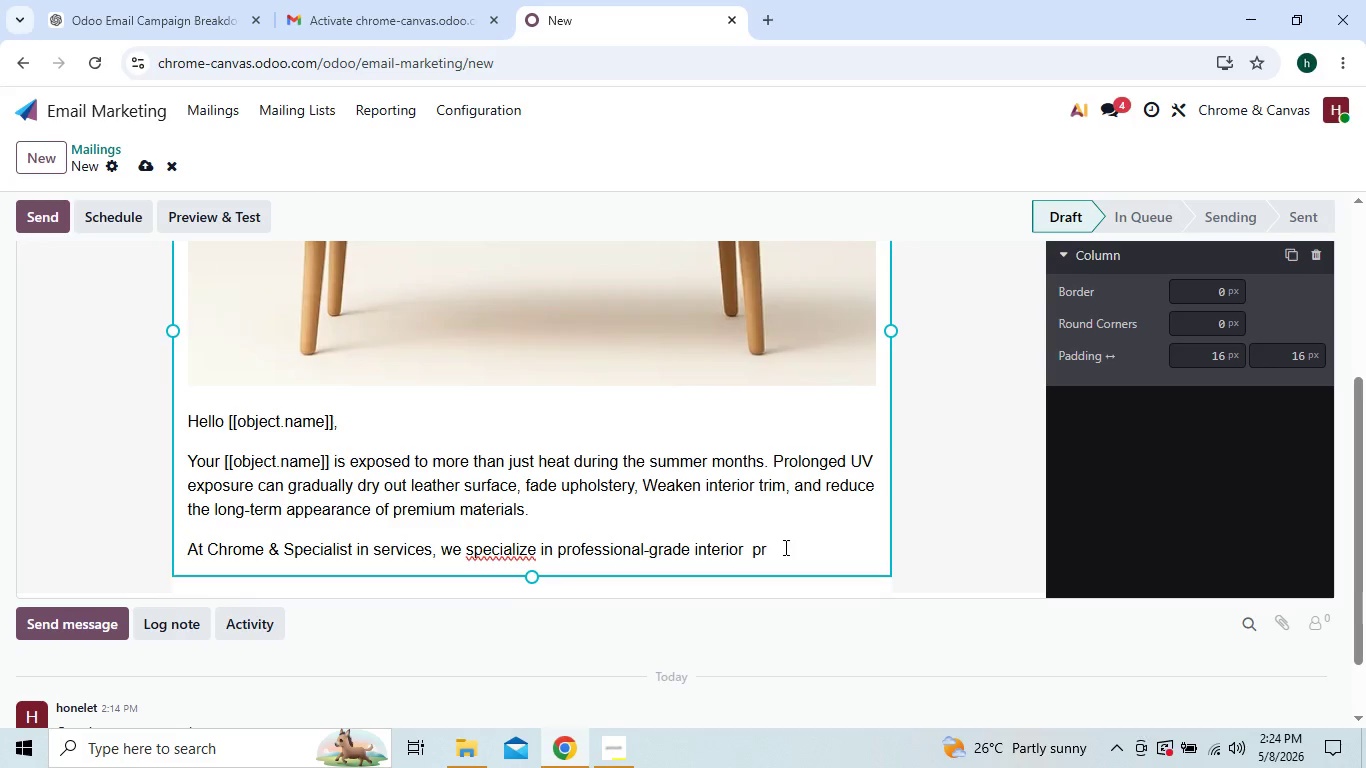 
left_click([772, 548])
 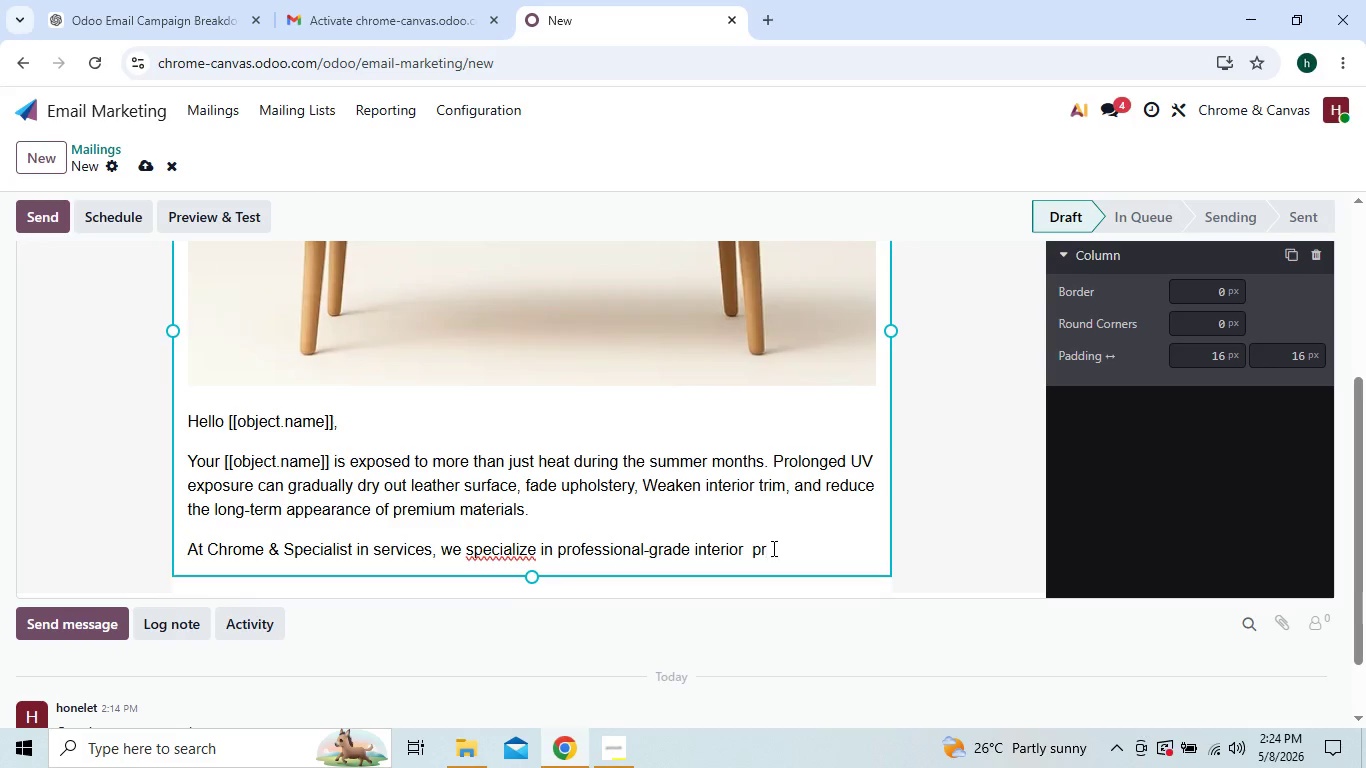 
type(eservation desi)
 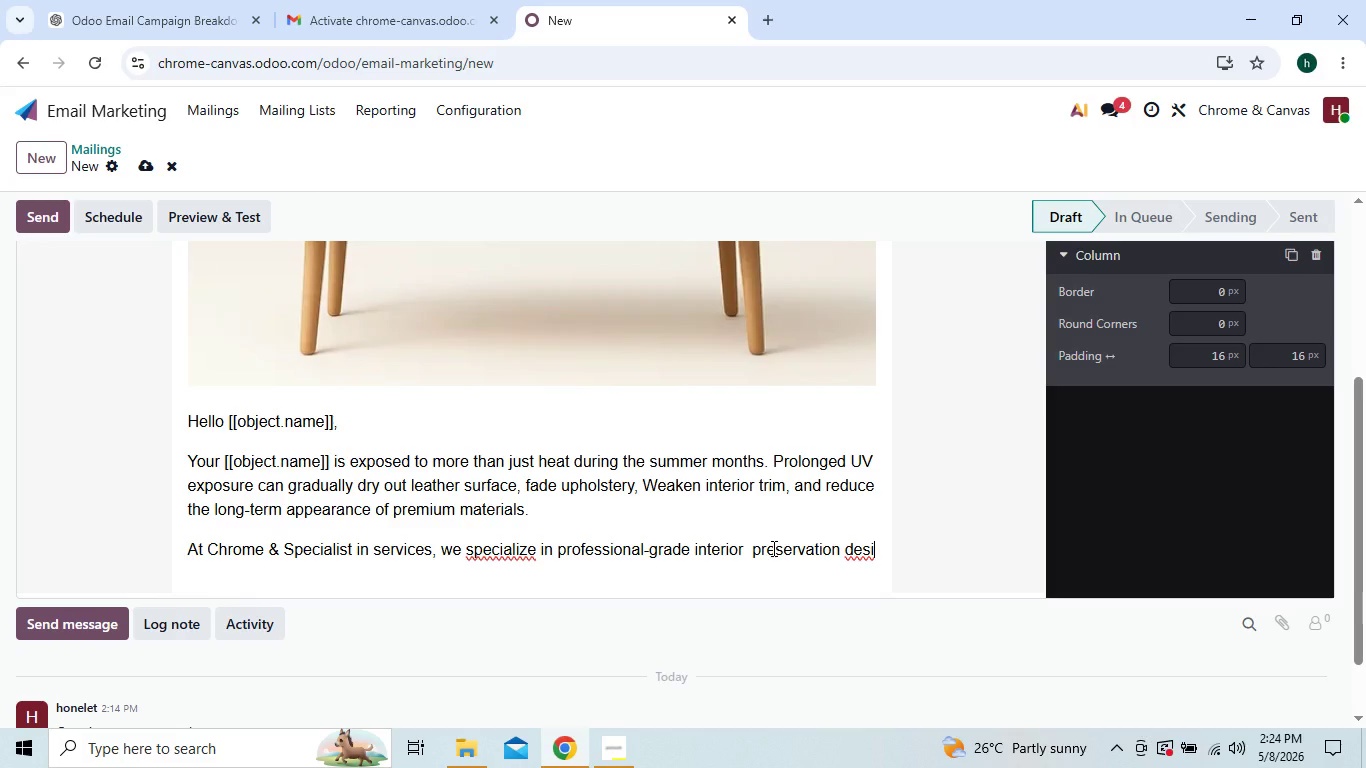 
type(gned spec)
 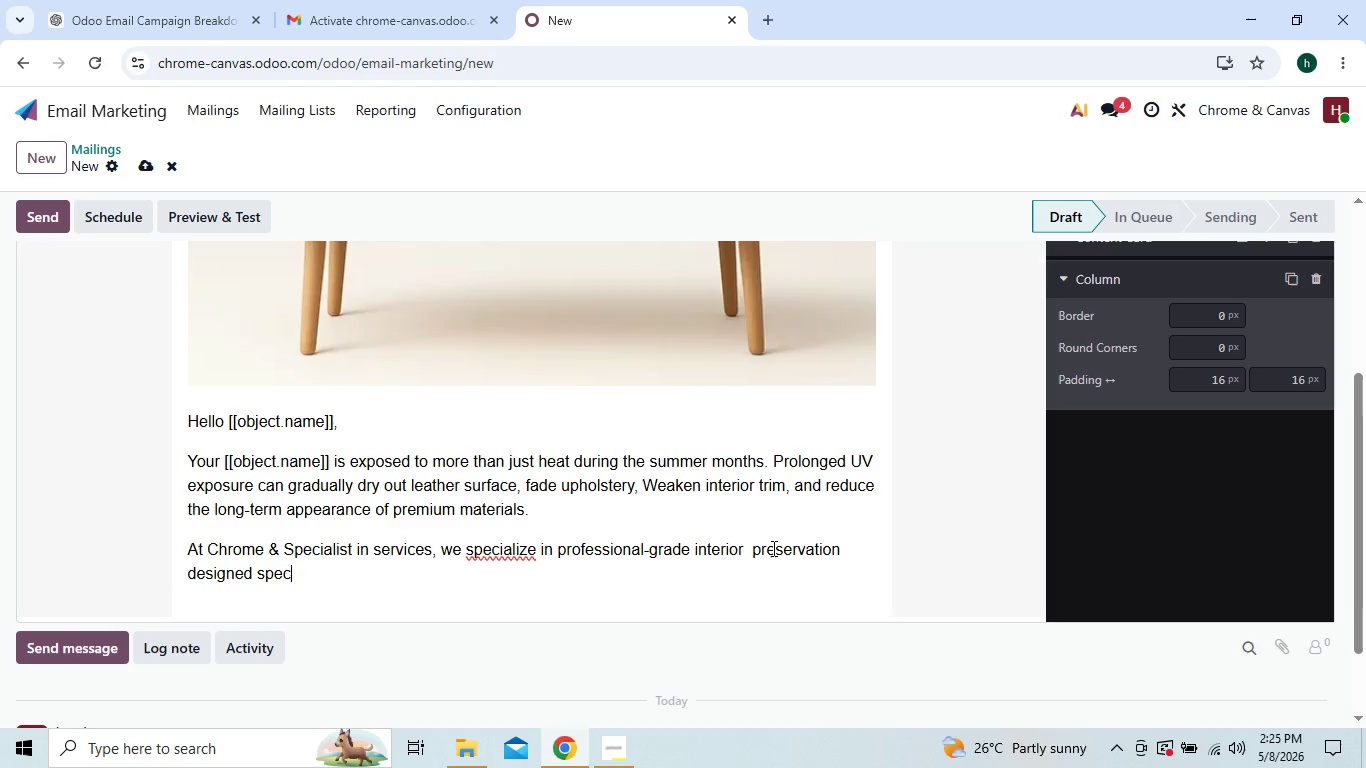 
type(ifica)
 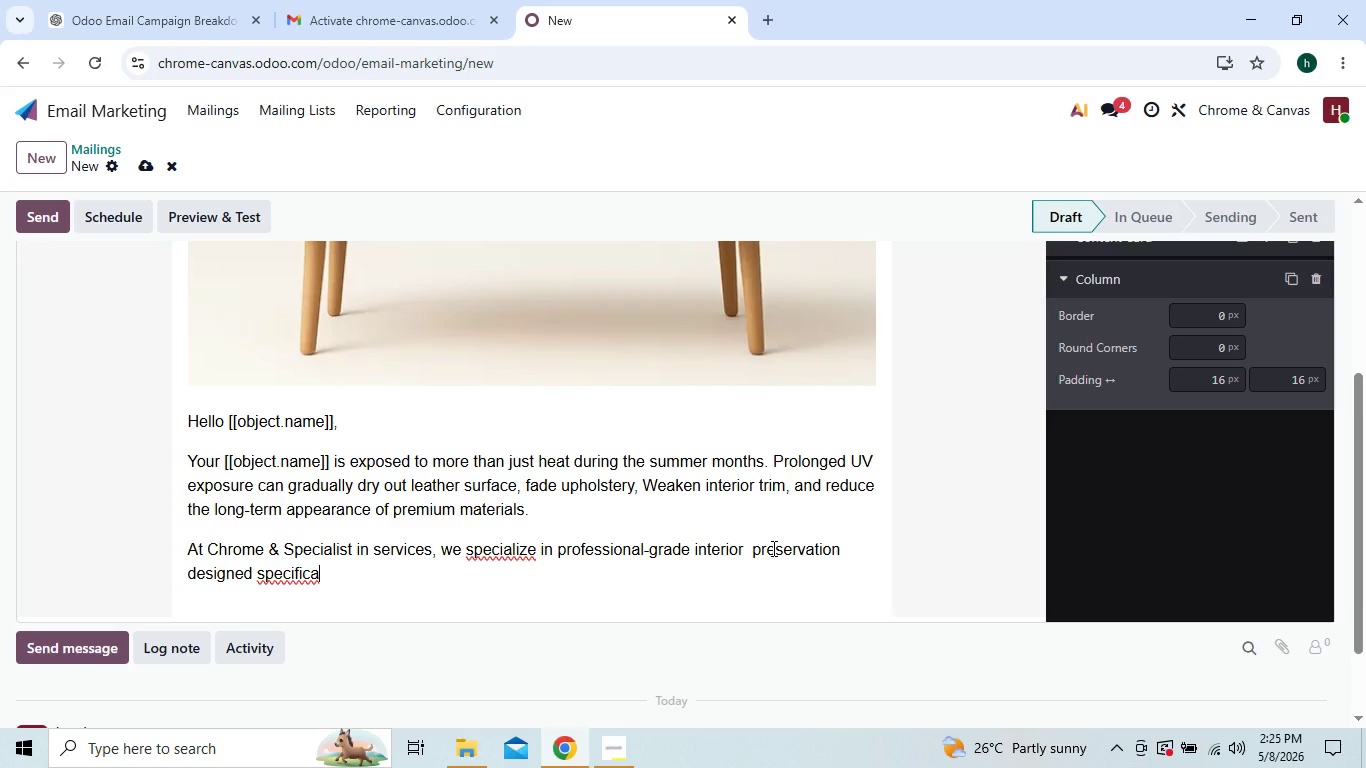 
type(lly for luxury and high-per)
 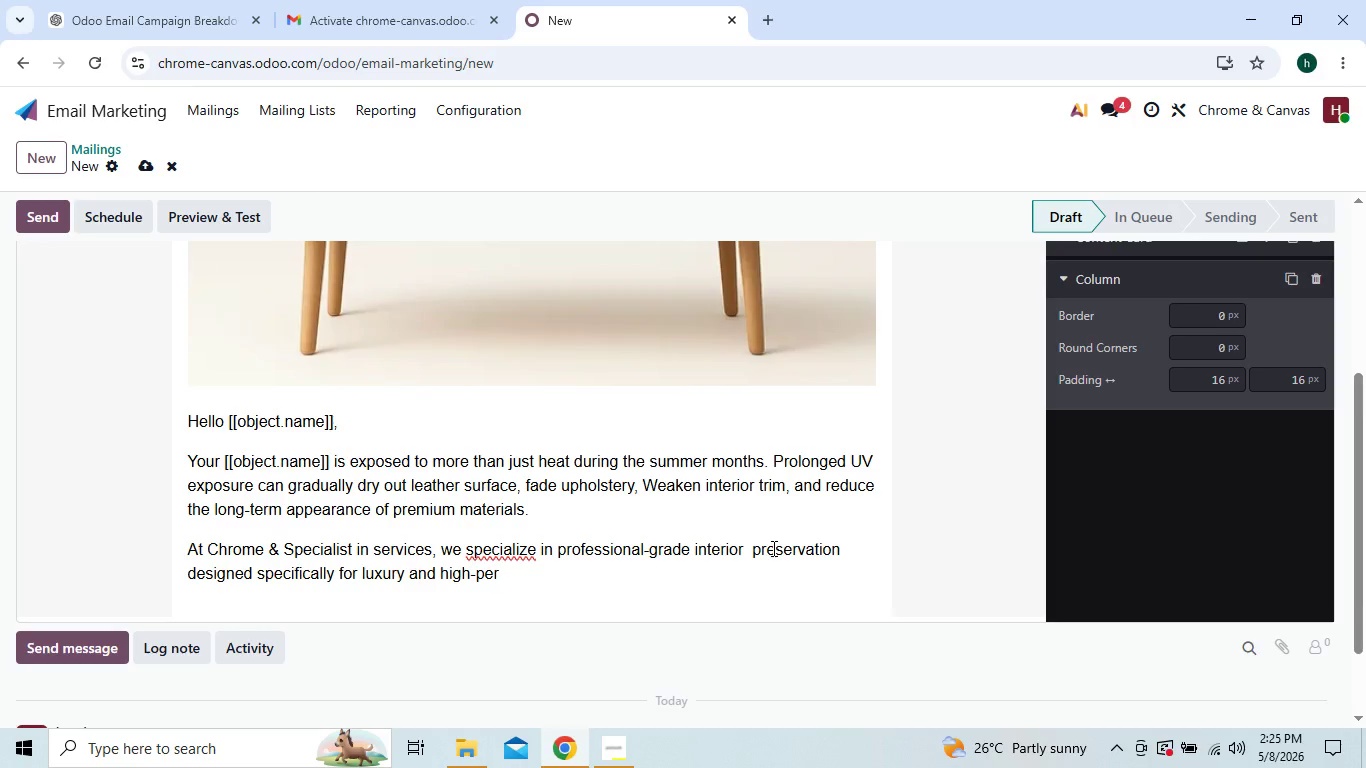 
type(formance vehicles.)
 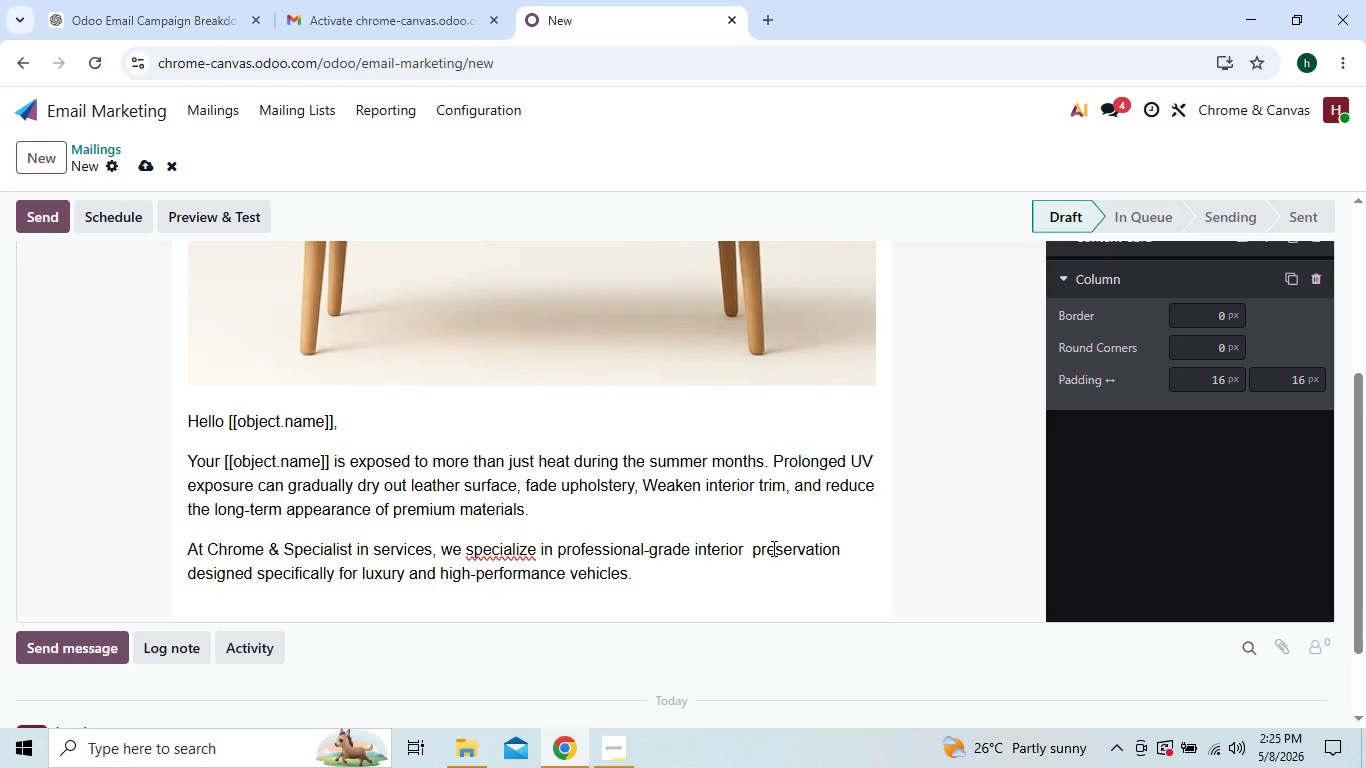 
key(Shift+ShiftRight)
 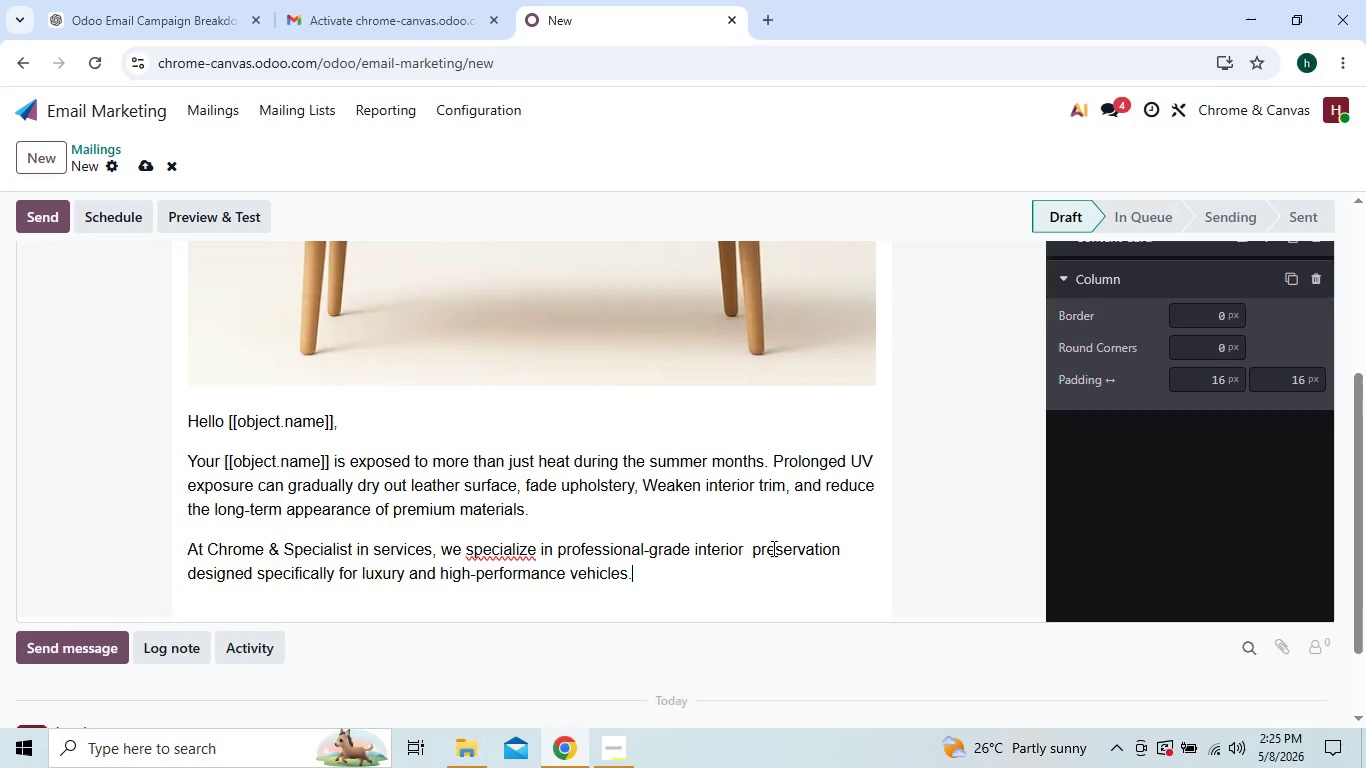 
key(Shift+Enter)
 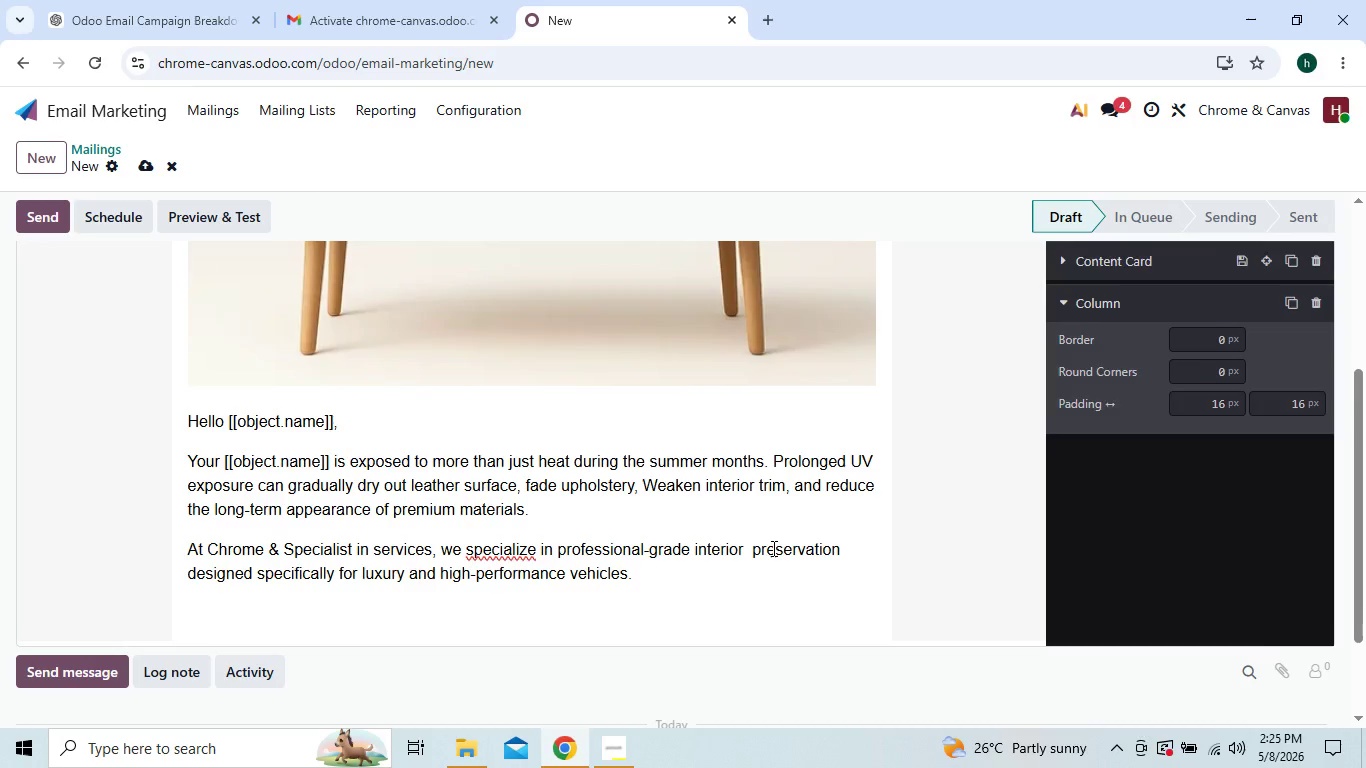 
key(Backspace)
 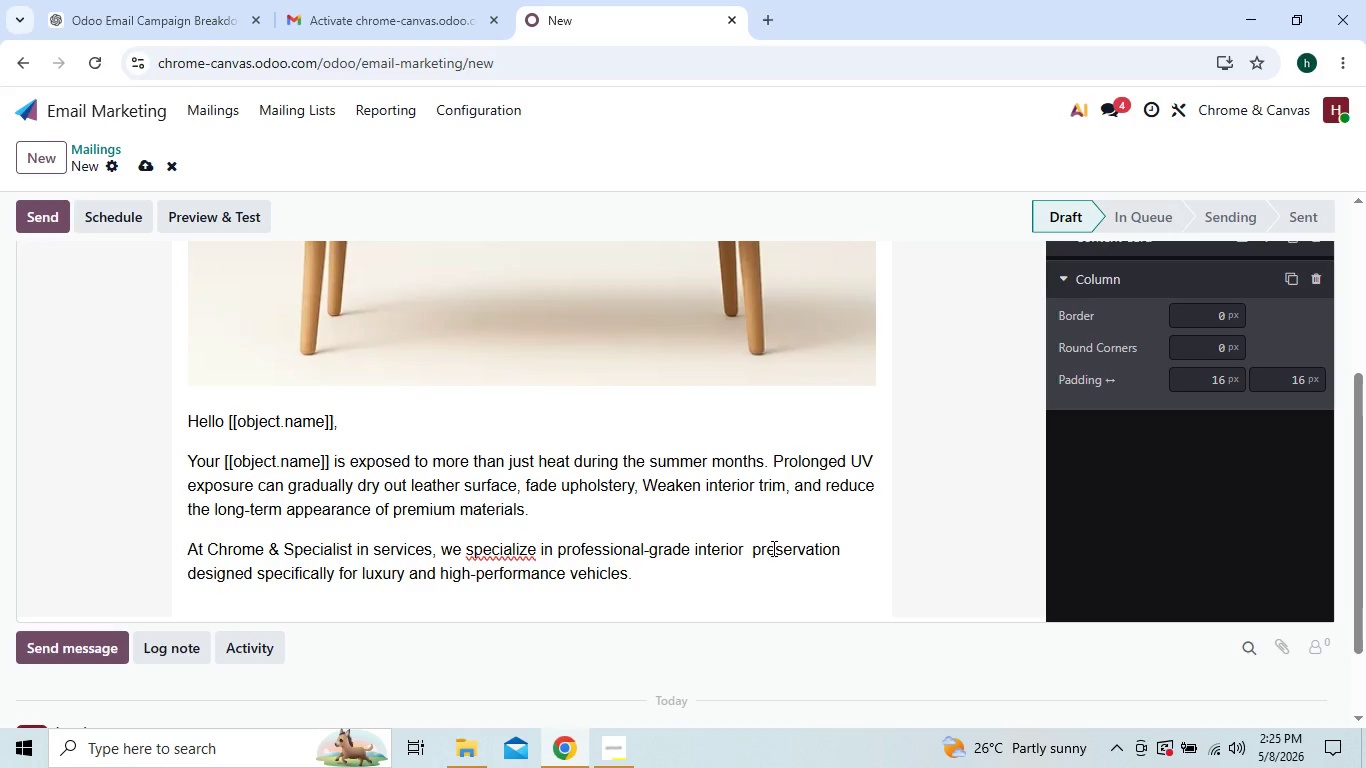 
key(Enter)
 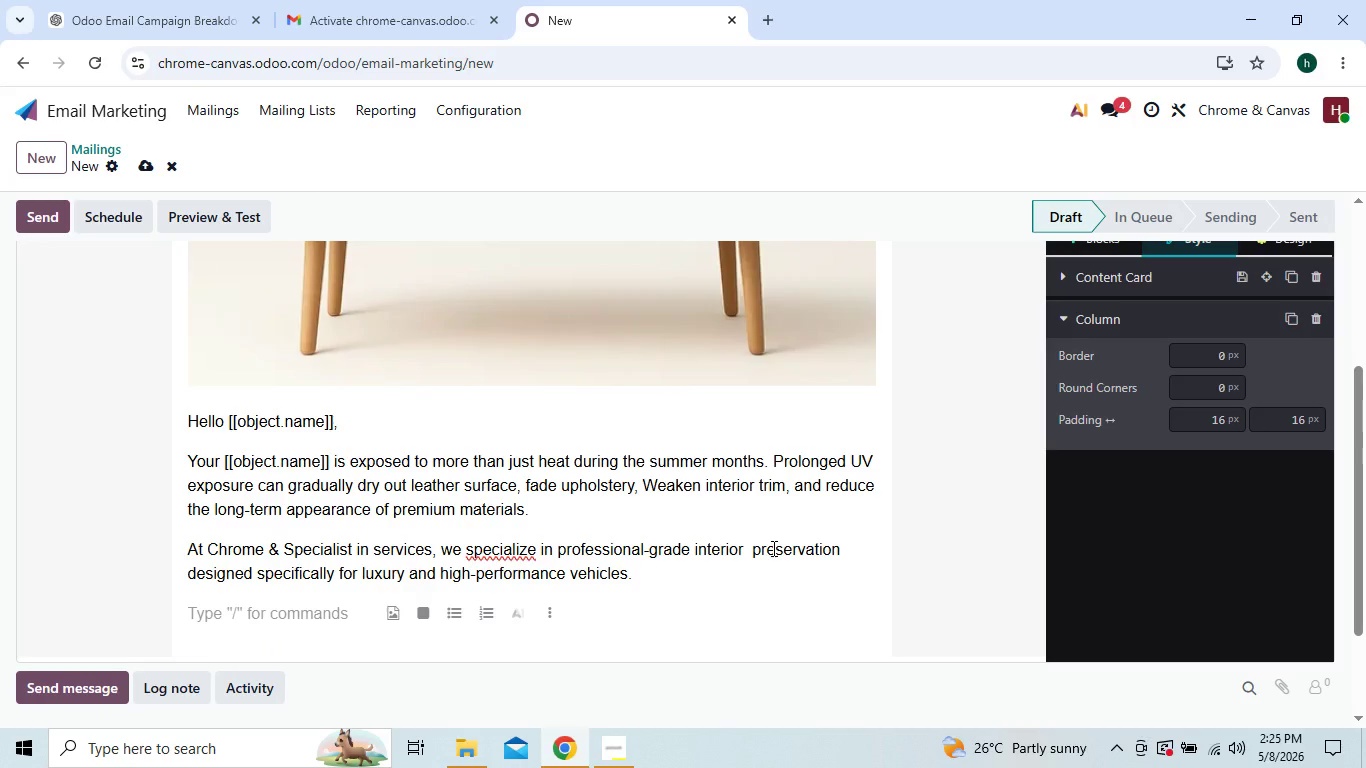 
type(our )
key(Backspace)
key(Backspace)
key(Backspace)
key(Backspace)
type(Our adv)
 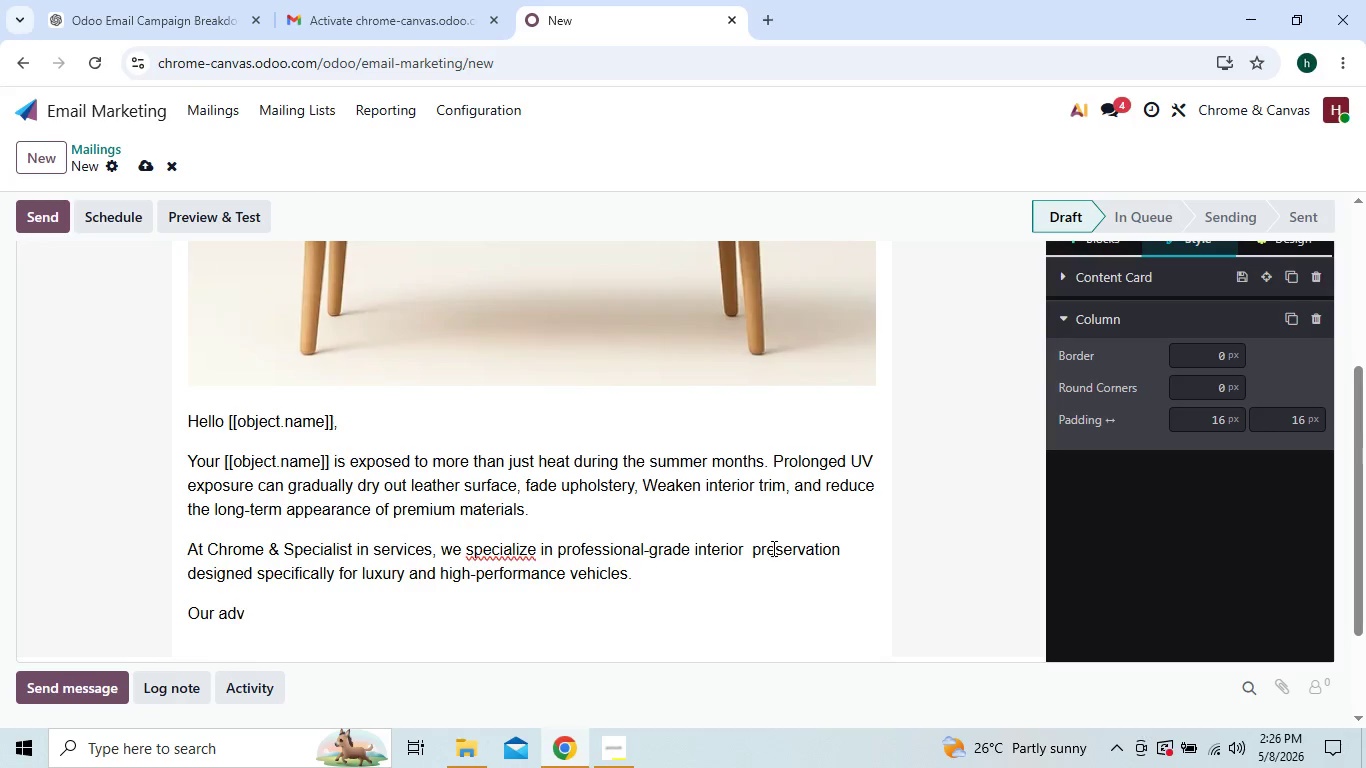 
type(ance conditioning )
 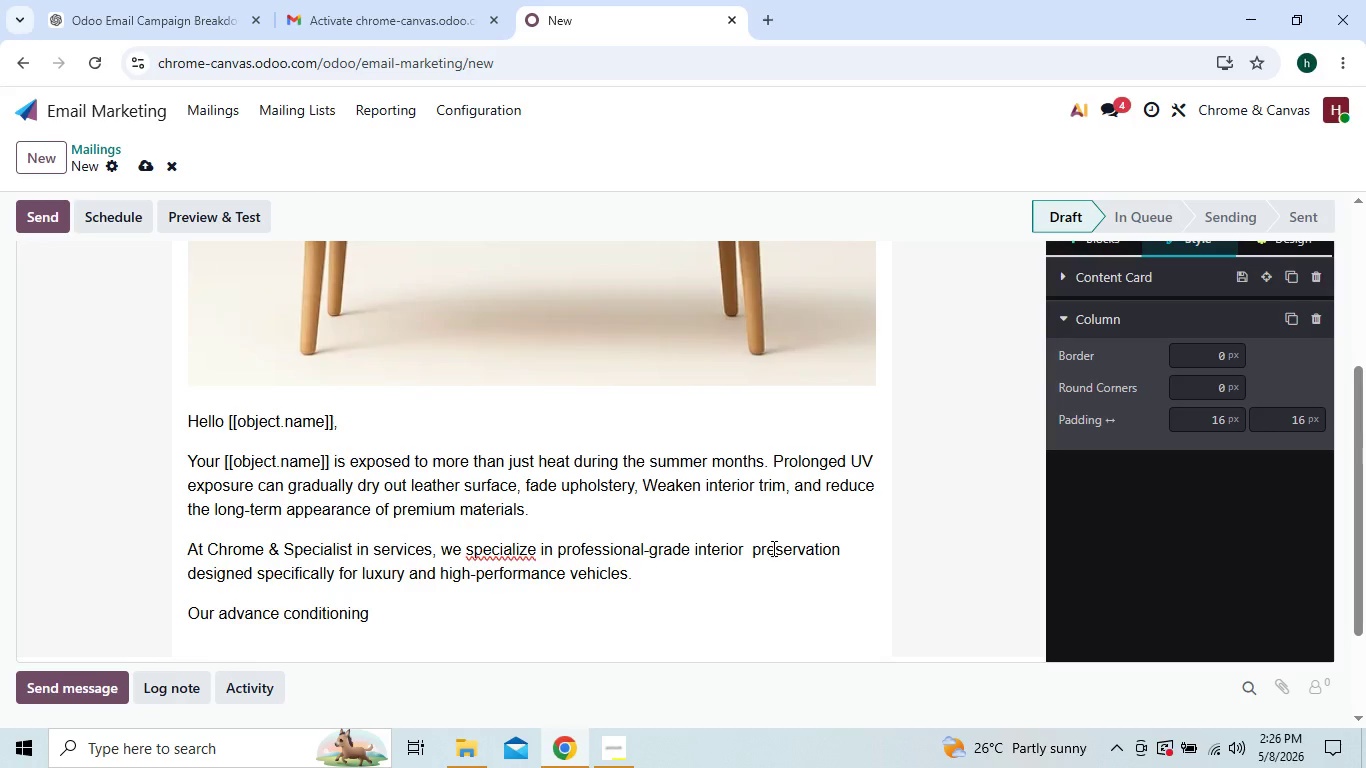 
wait(5.28)
 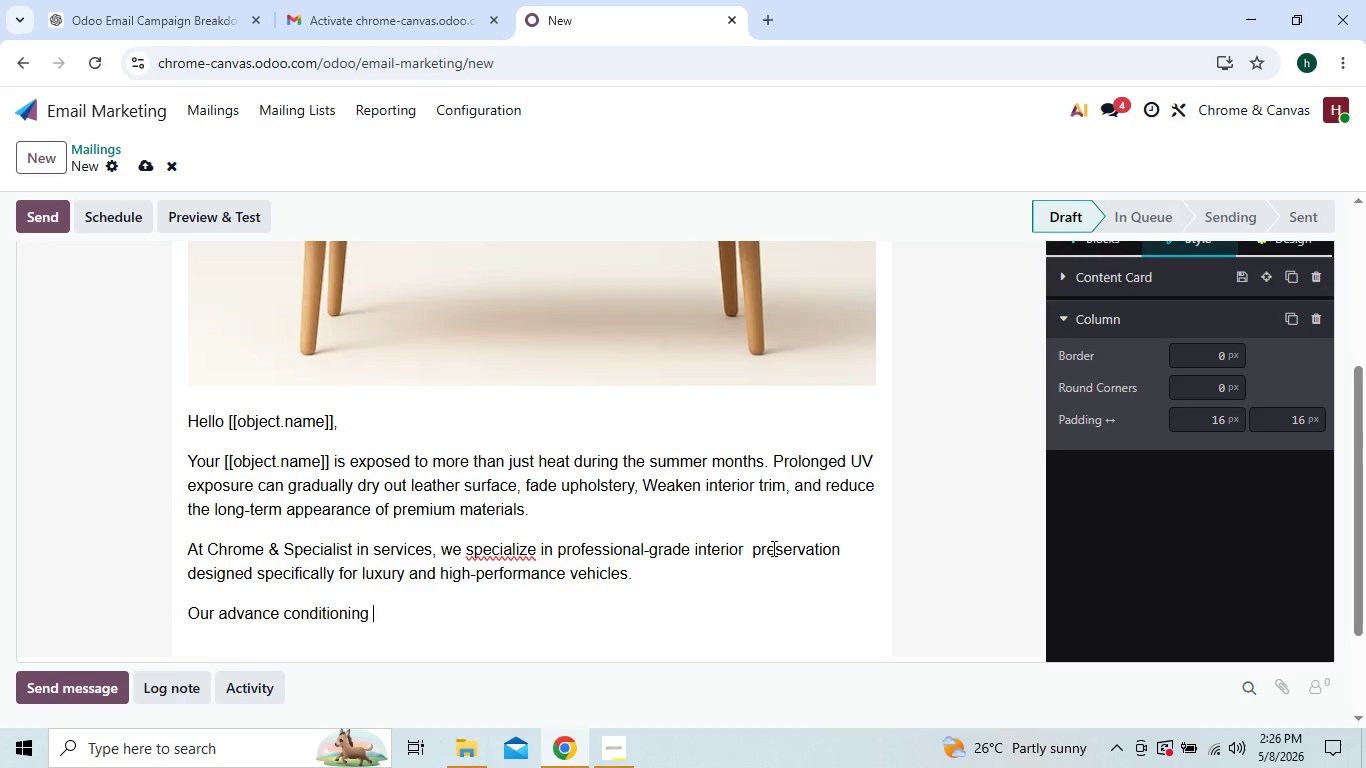 
type(protection)
 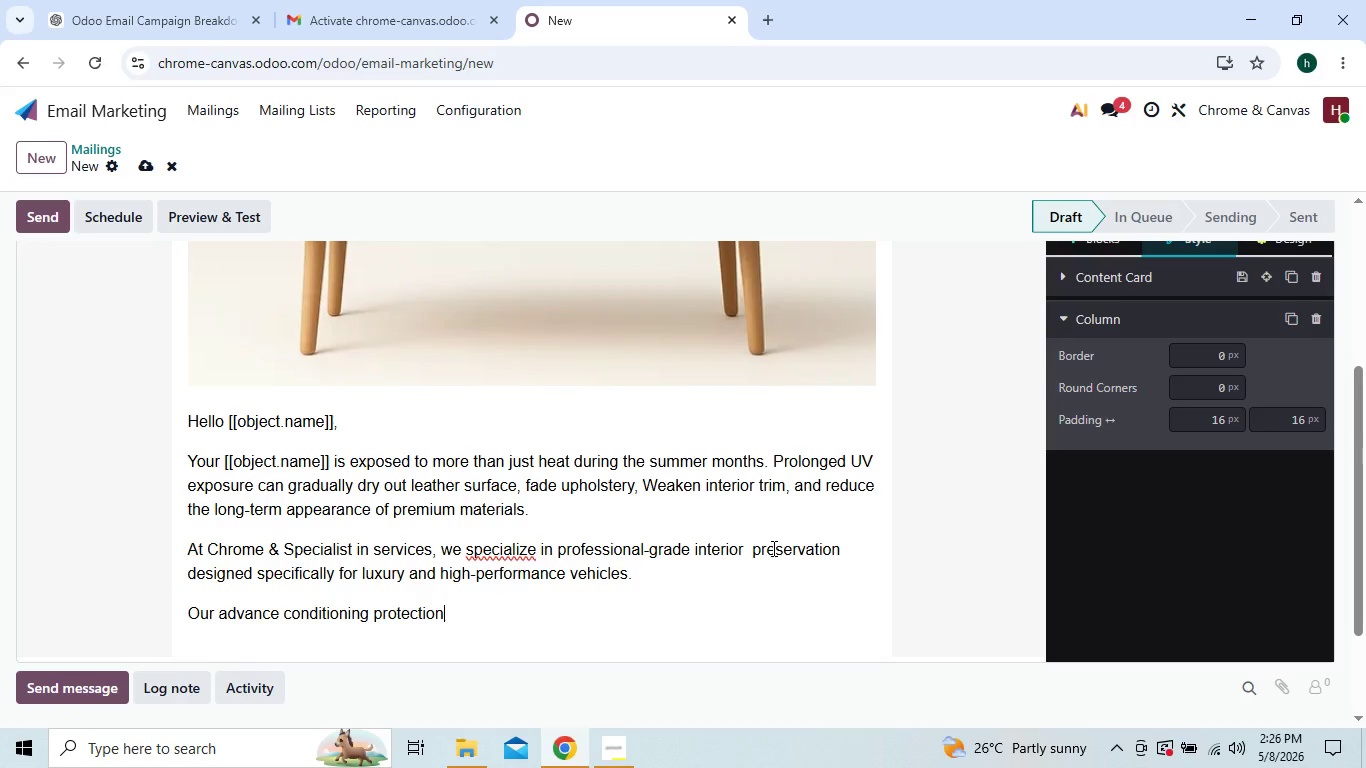 
type( process helps:)
 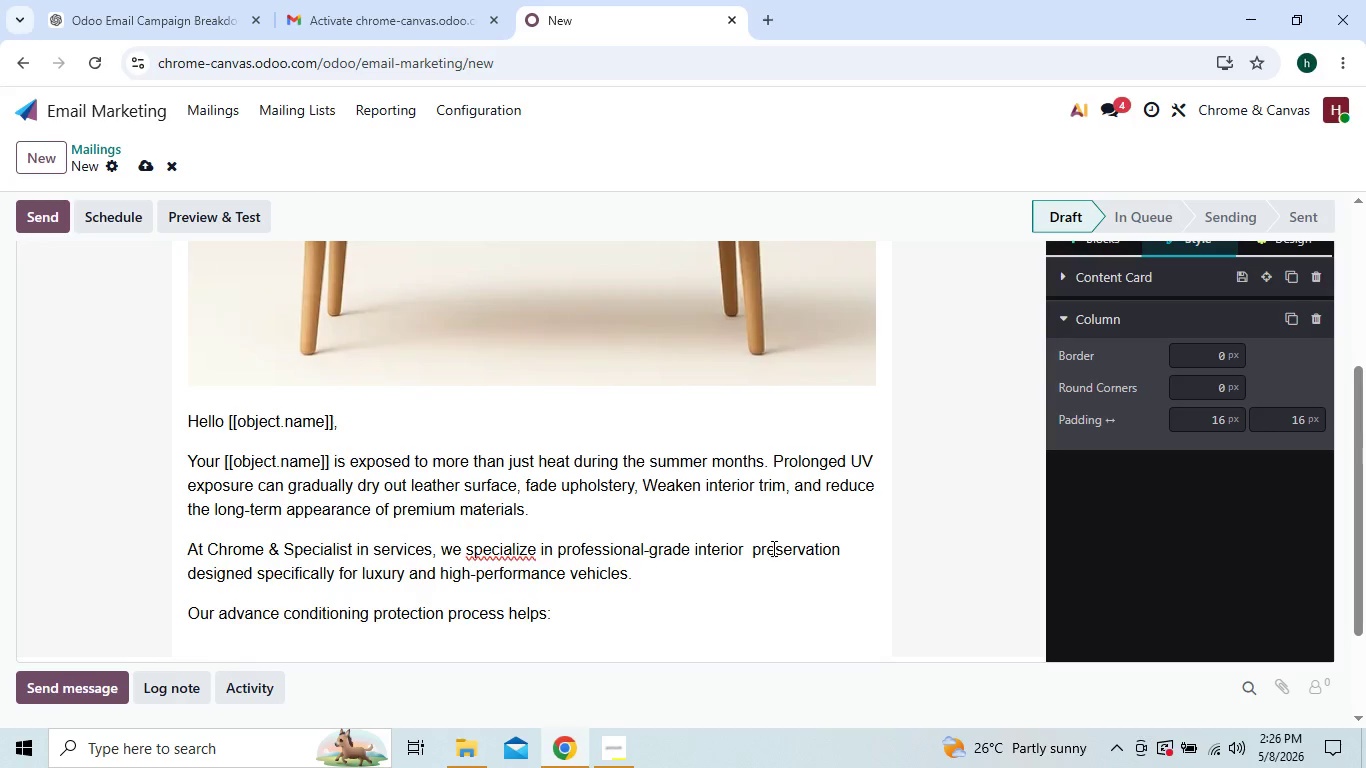 
key(Enter)
 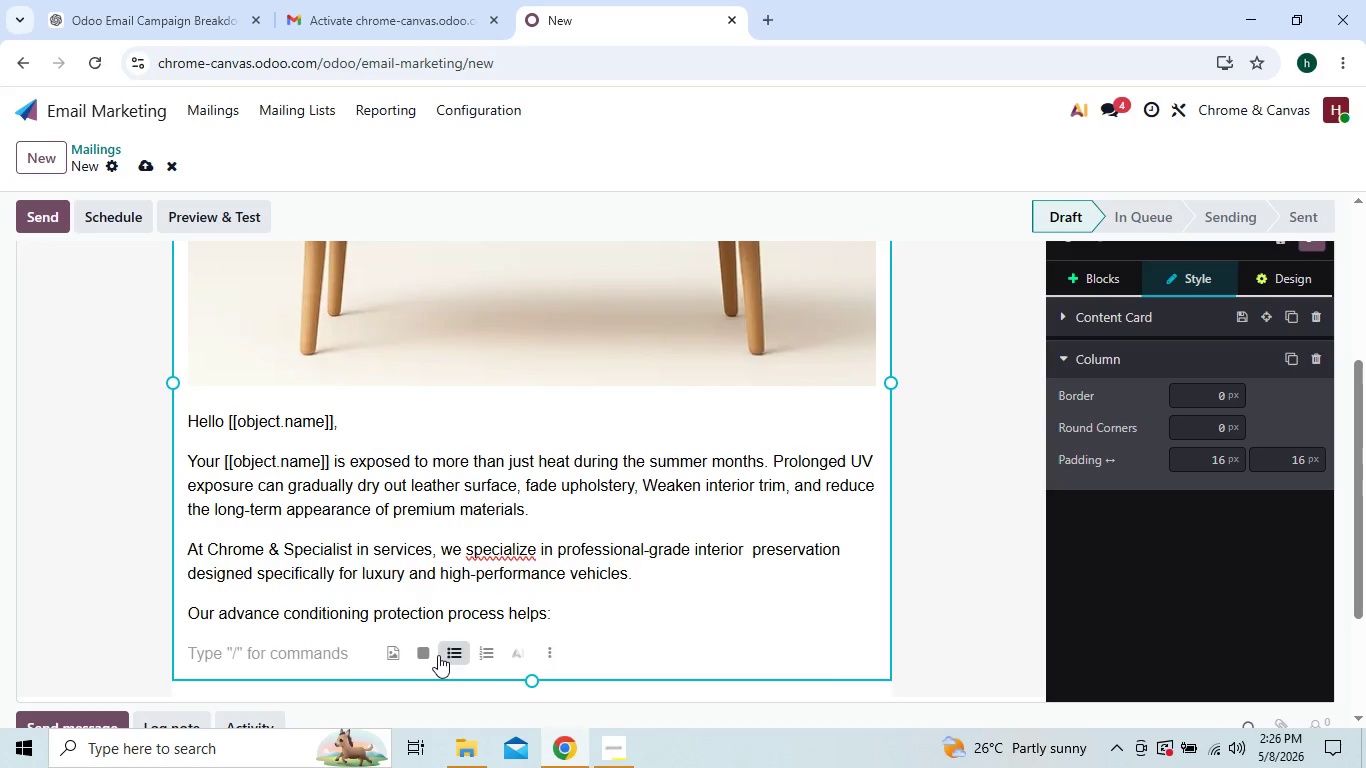 
left_click([453, 656])
 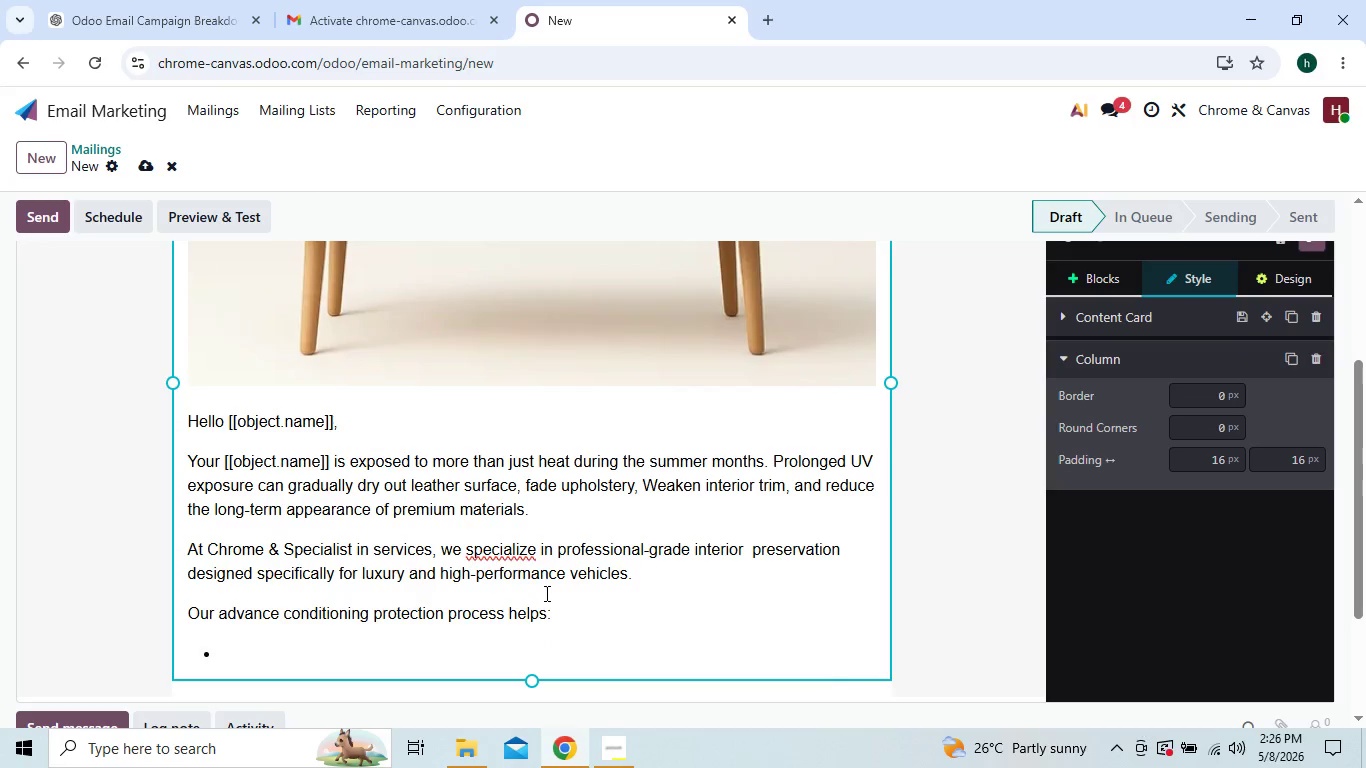 
wait(8.89)
 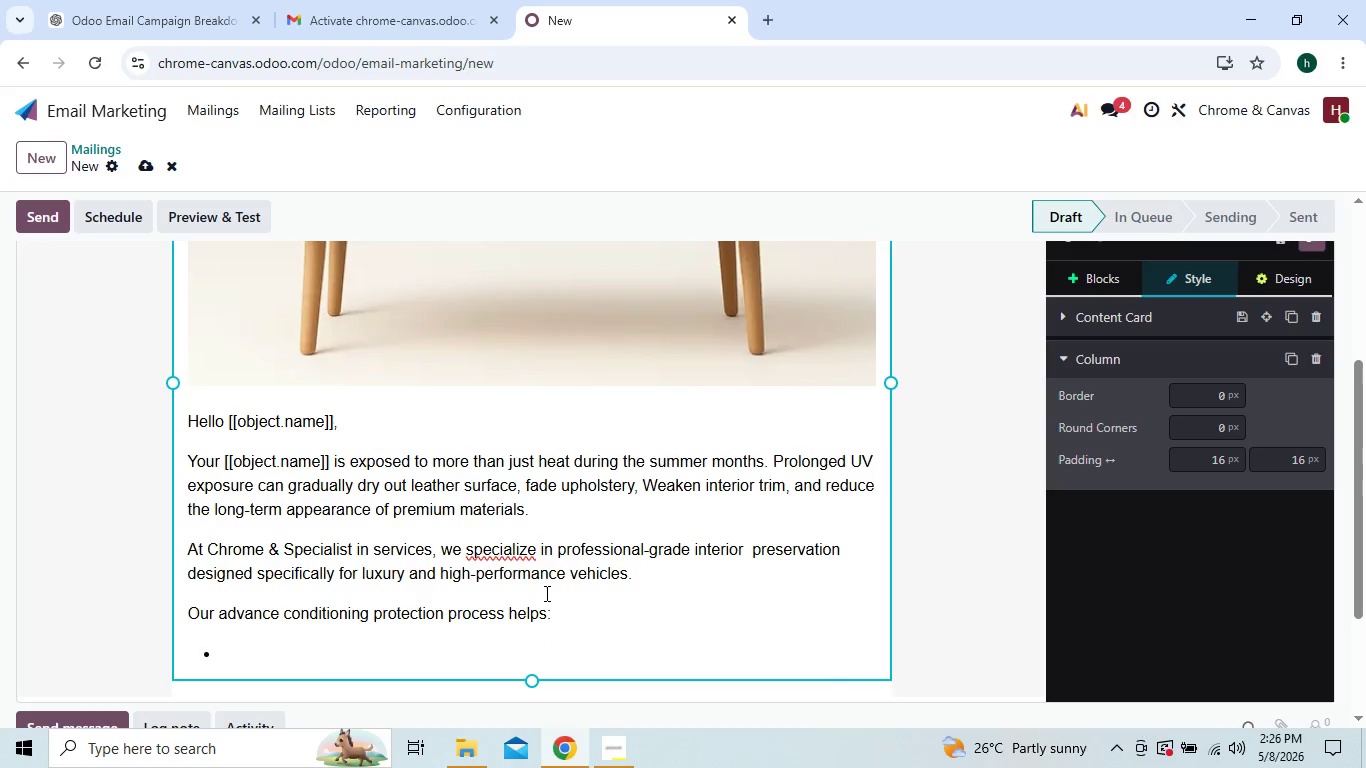 
left_click([259, 17])
 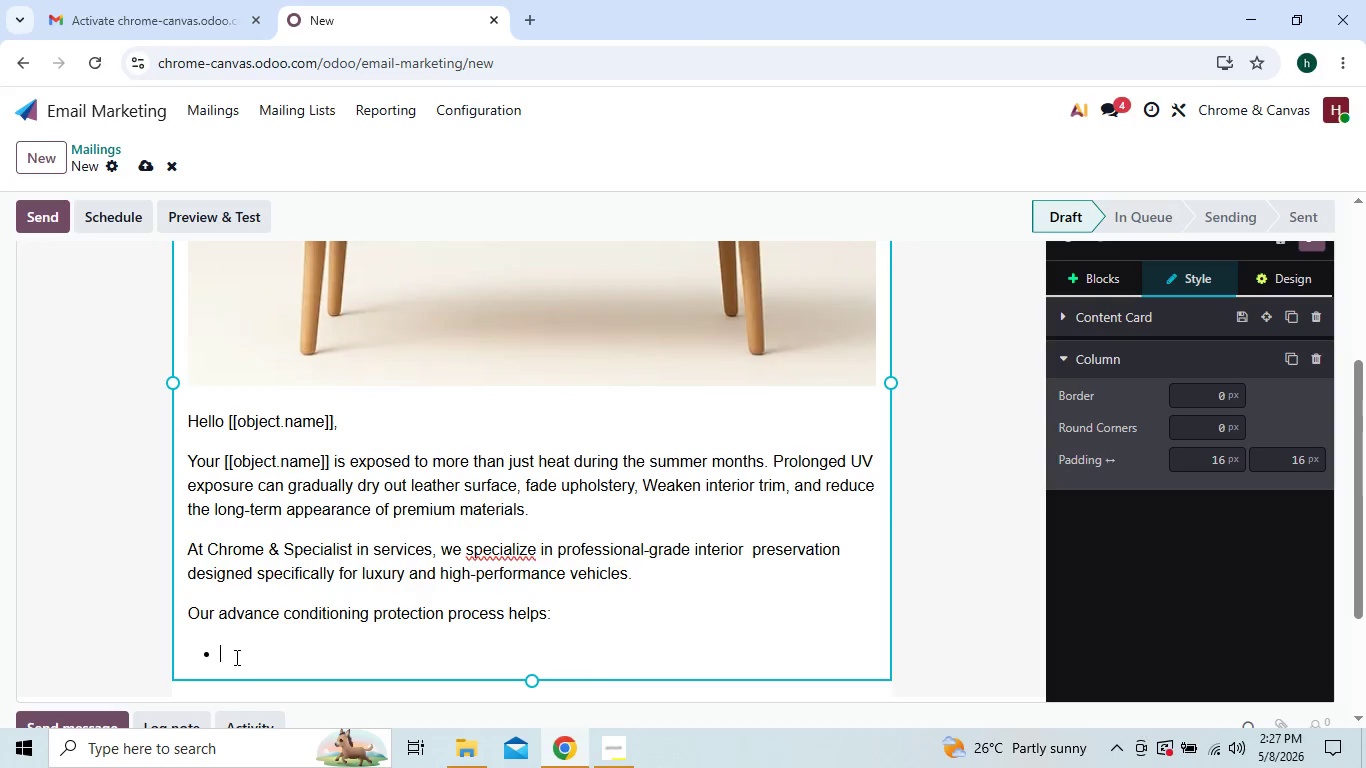 
wait(9.02)
 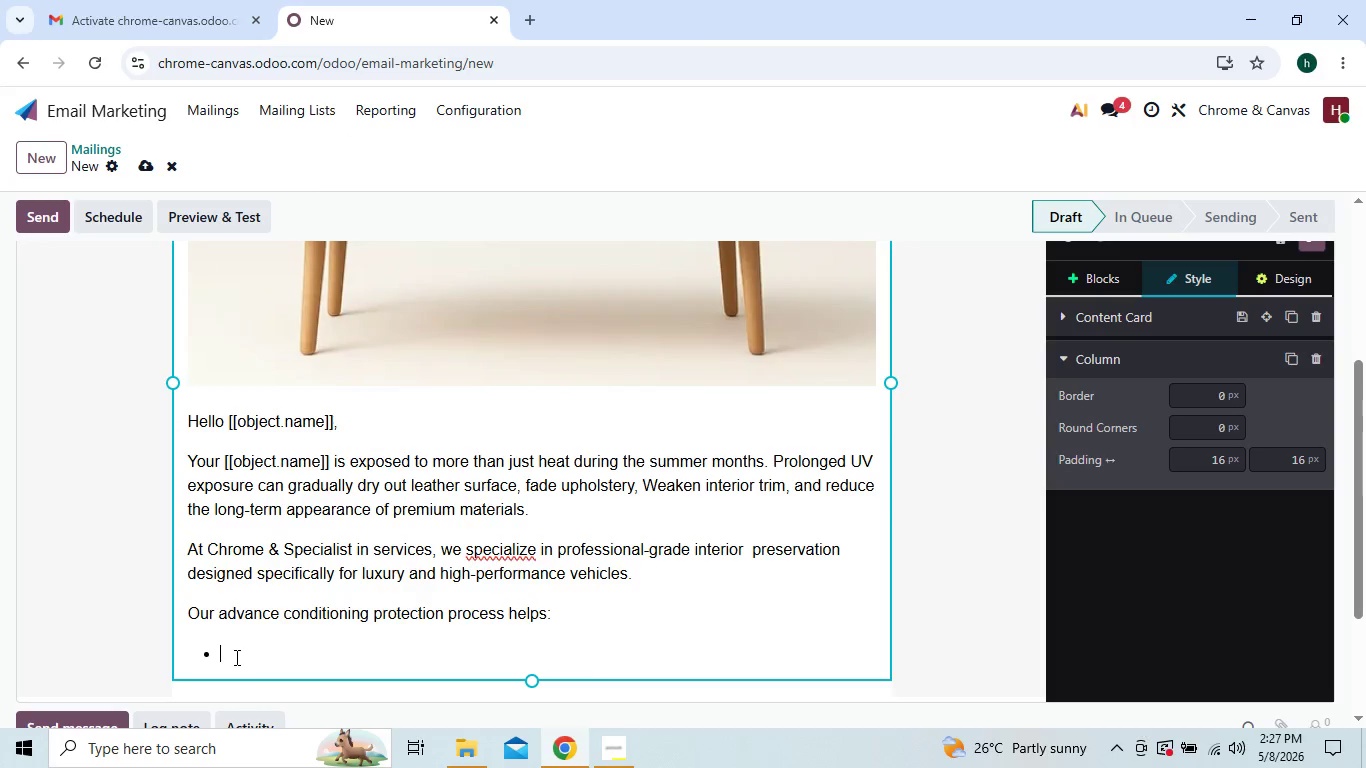 
left_click([246, 656])
 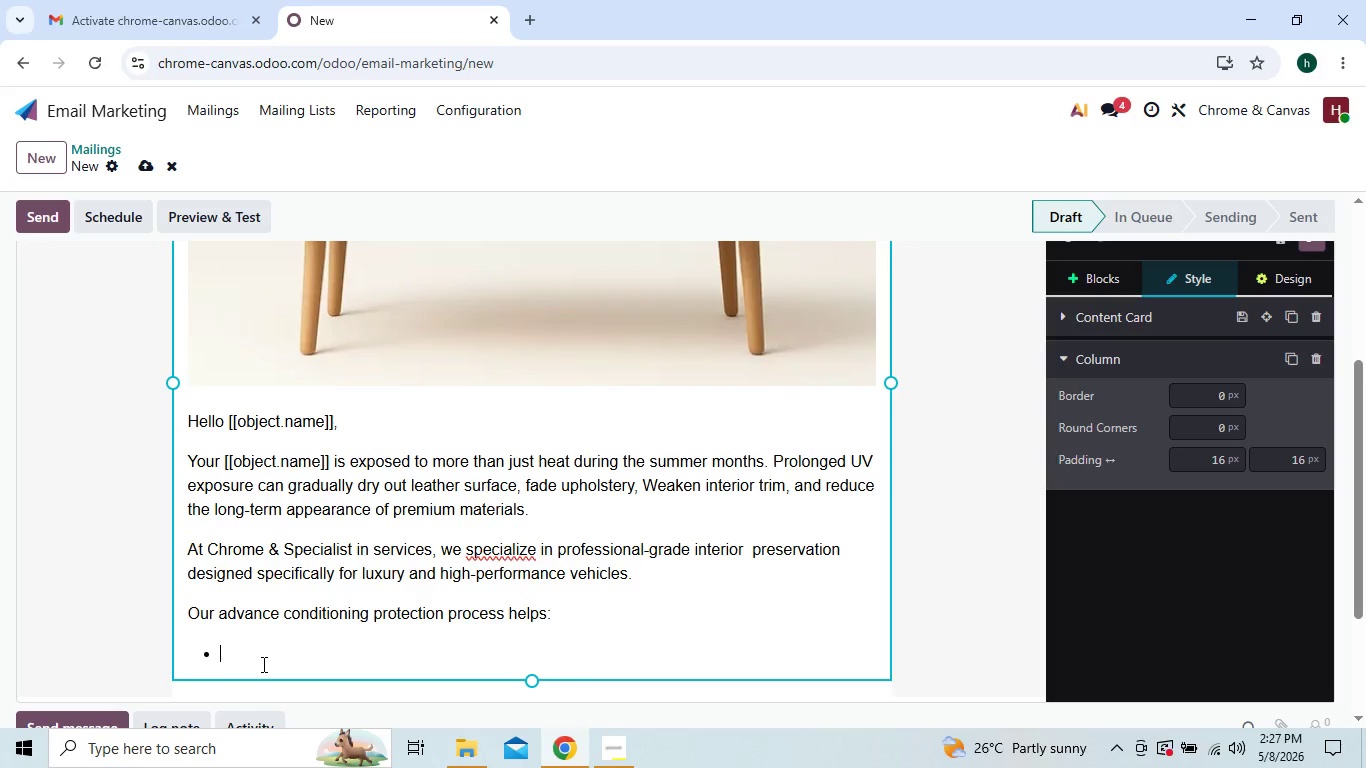 
wait(6.2)
 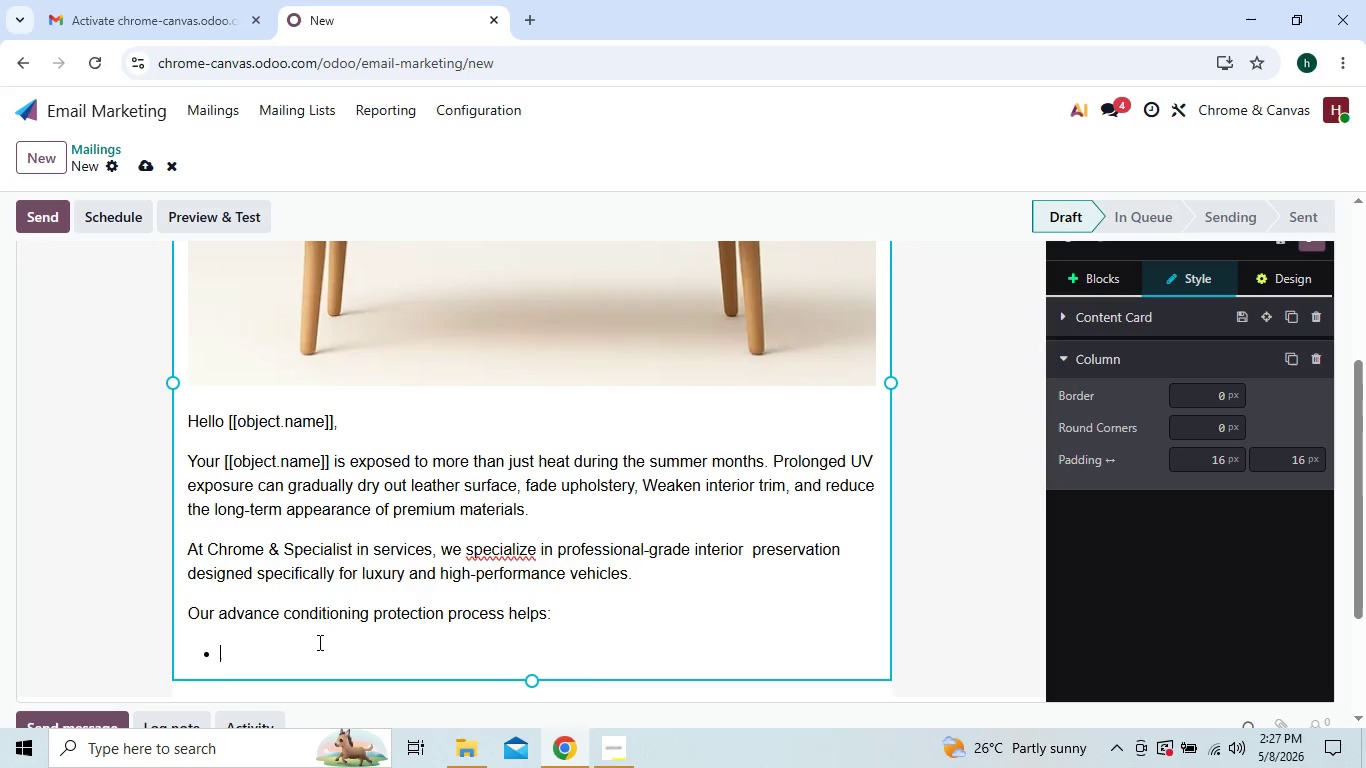 
type(p)
key(Backspace)
type(Prevent leather cracking)
 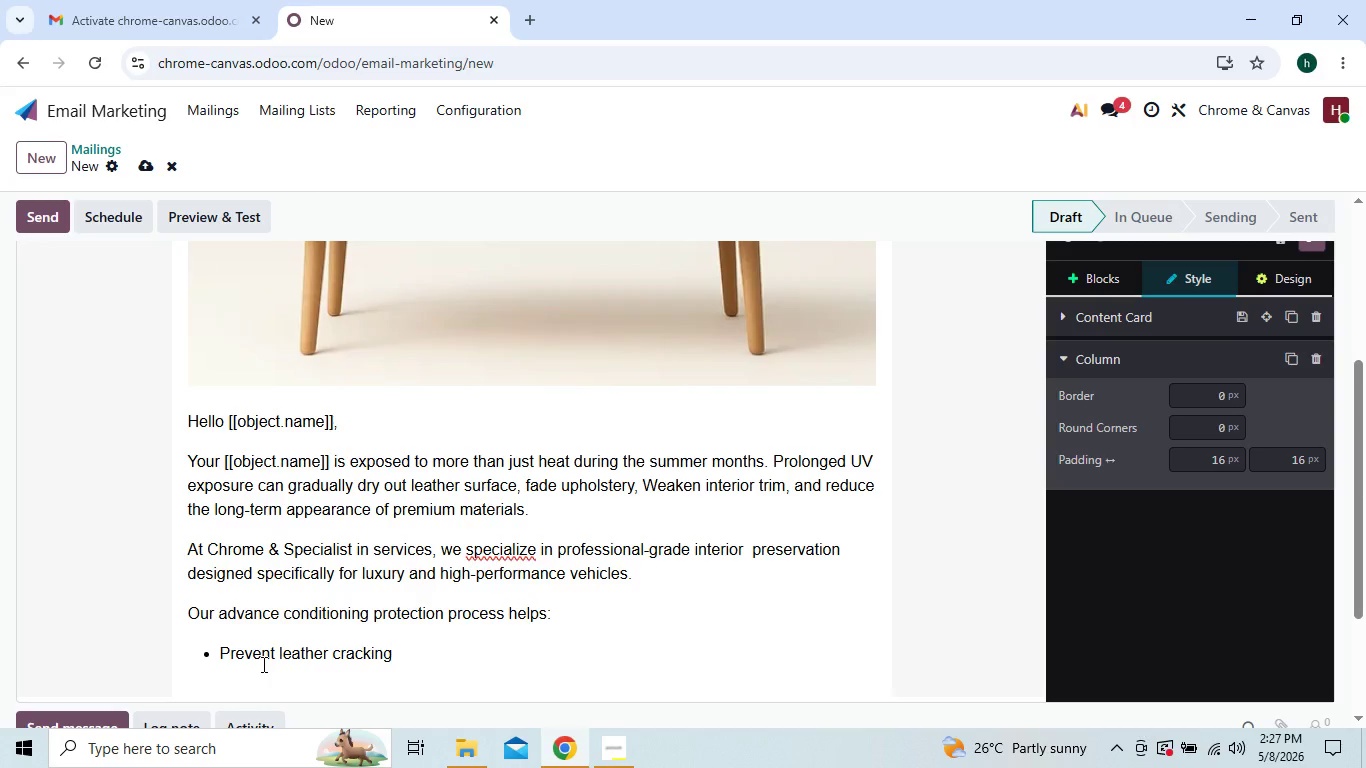 
wait(5.81)
 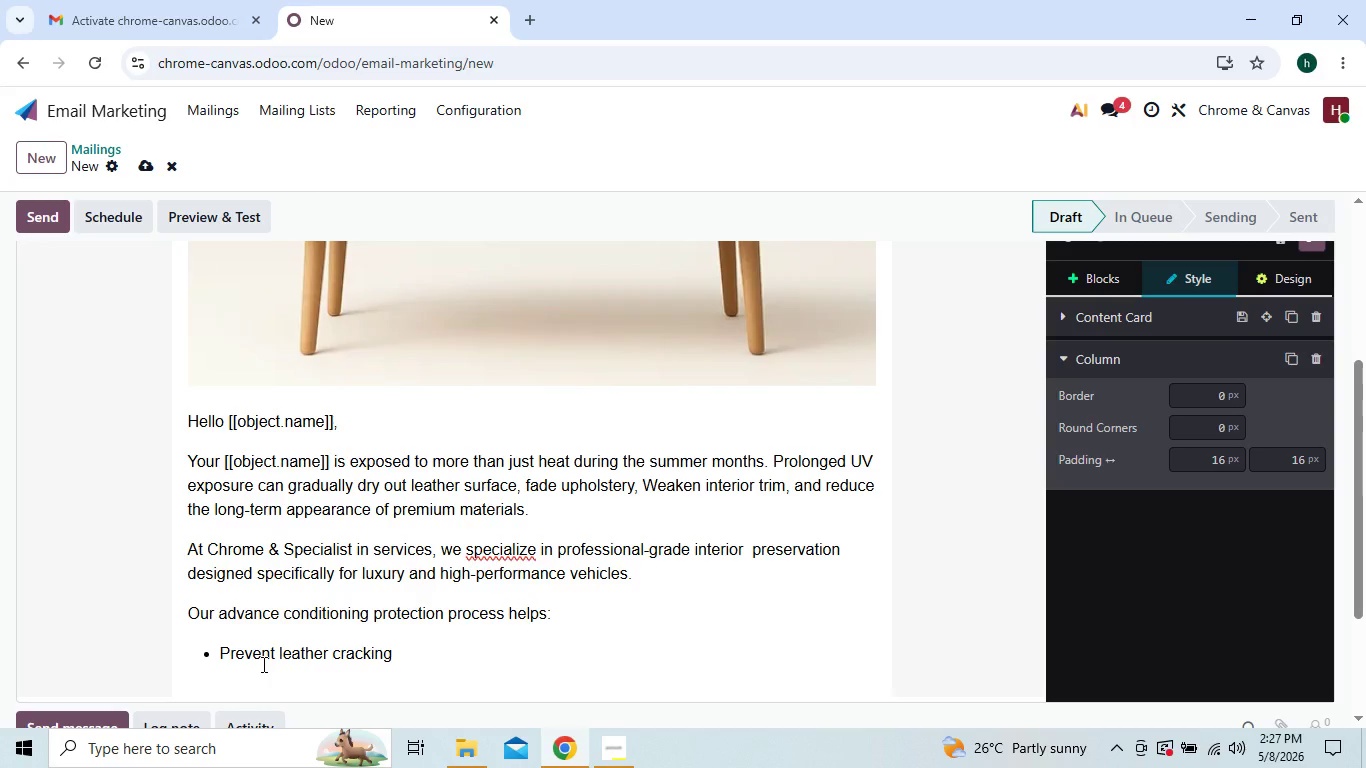 
type( and discoloration)
 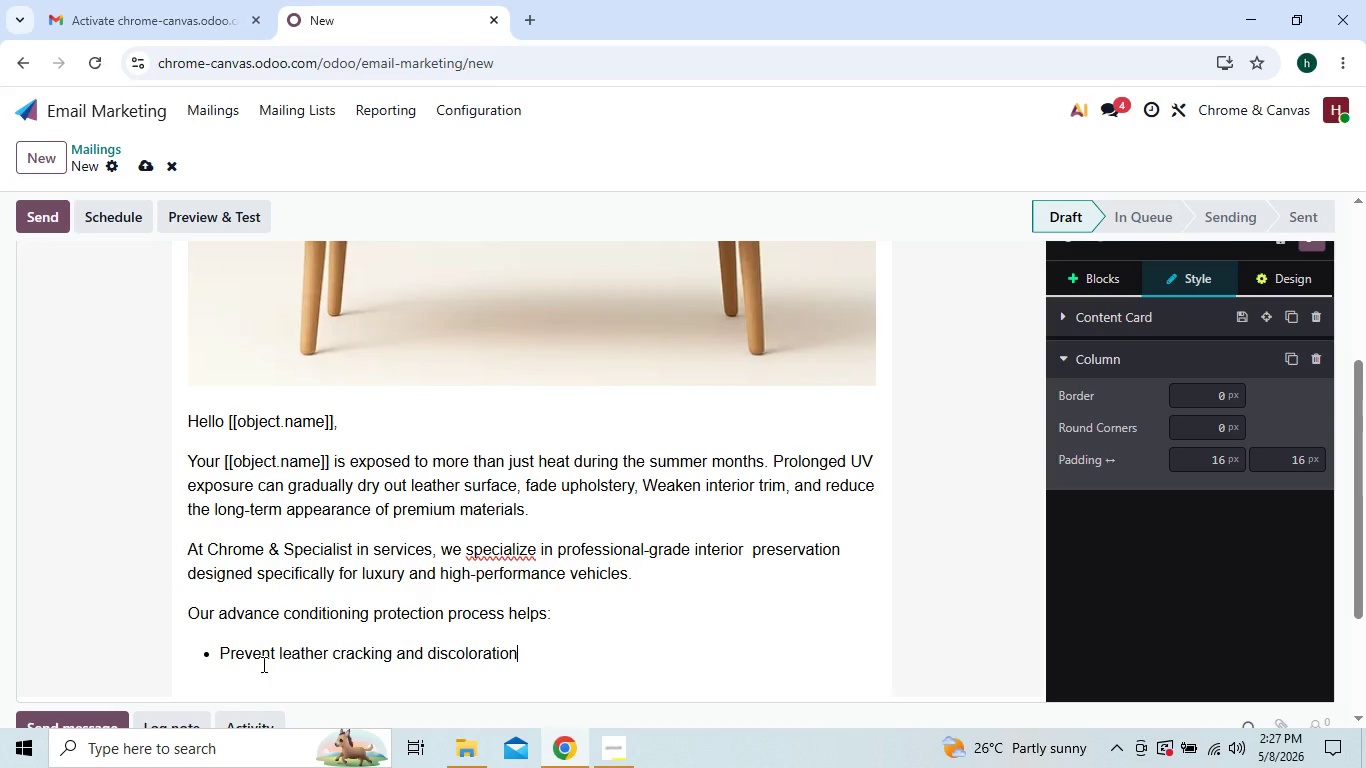 
key(Enter)
 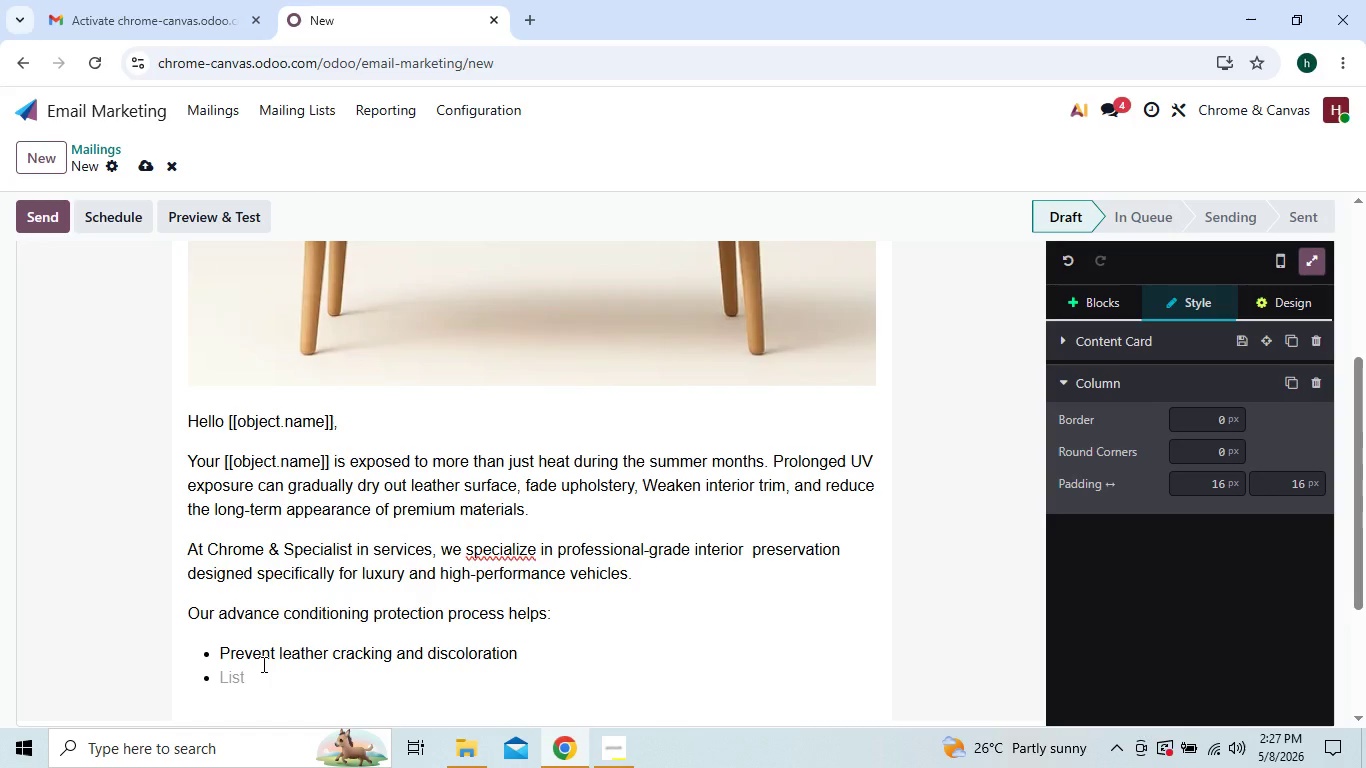 
type(r)
key(Backspace)
type(Redu)
 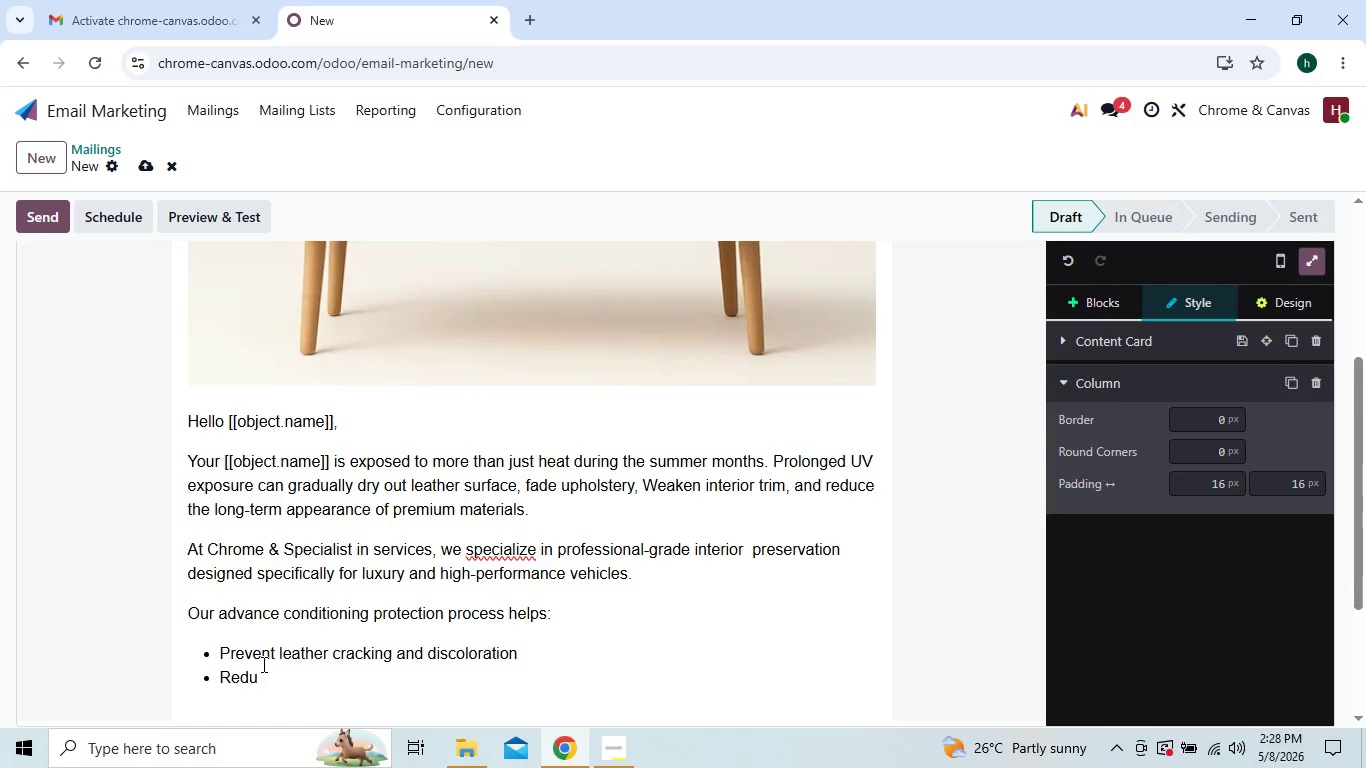 
type(ce dashboard and trim fading)
 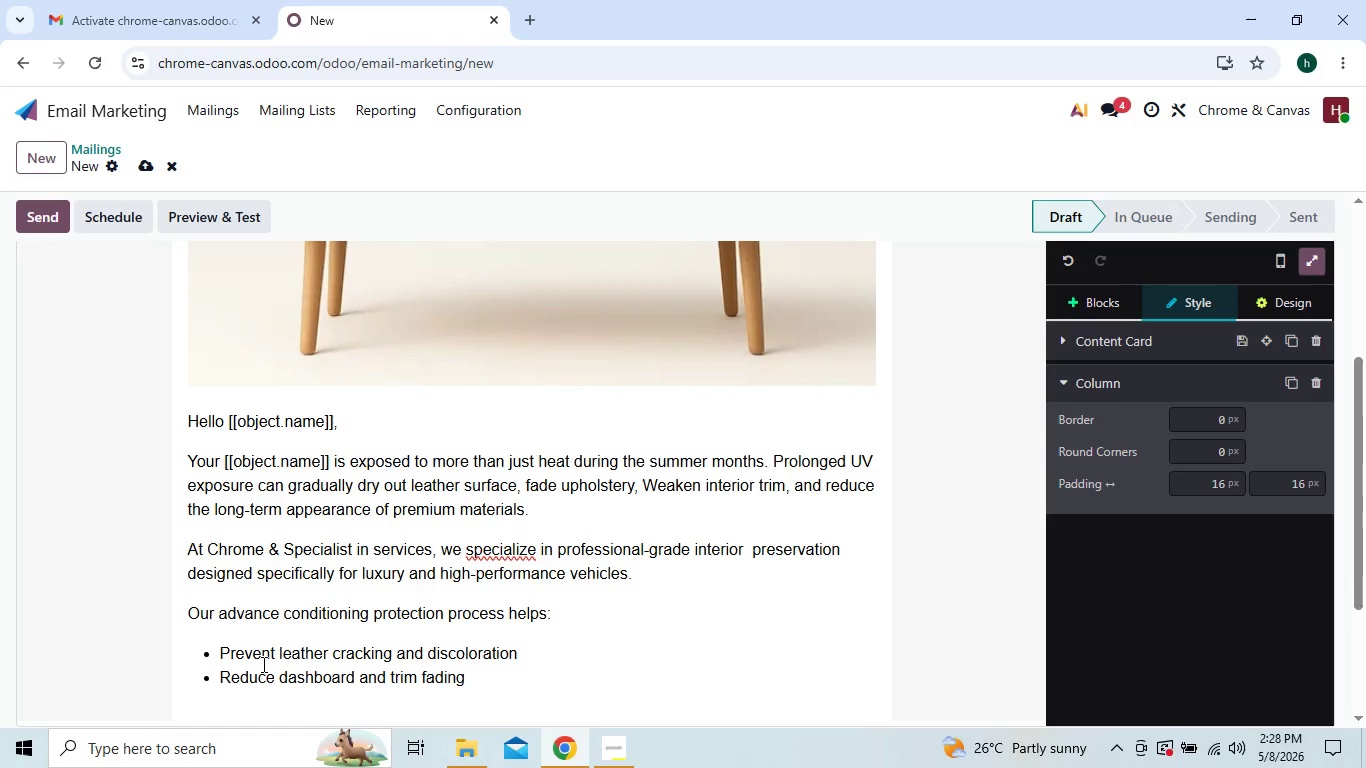 
key(Enter)
 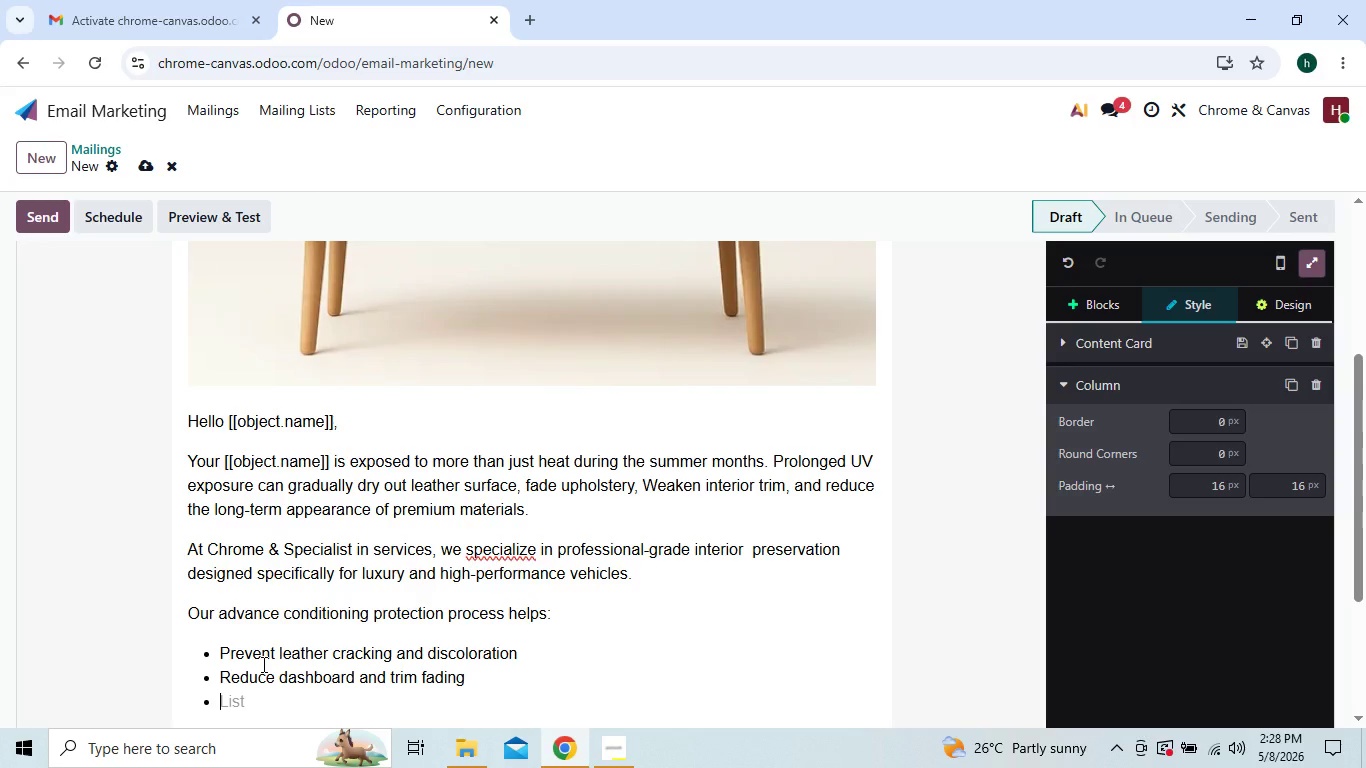 
type(Maining)
 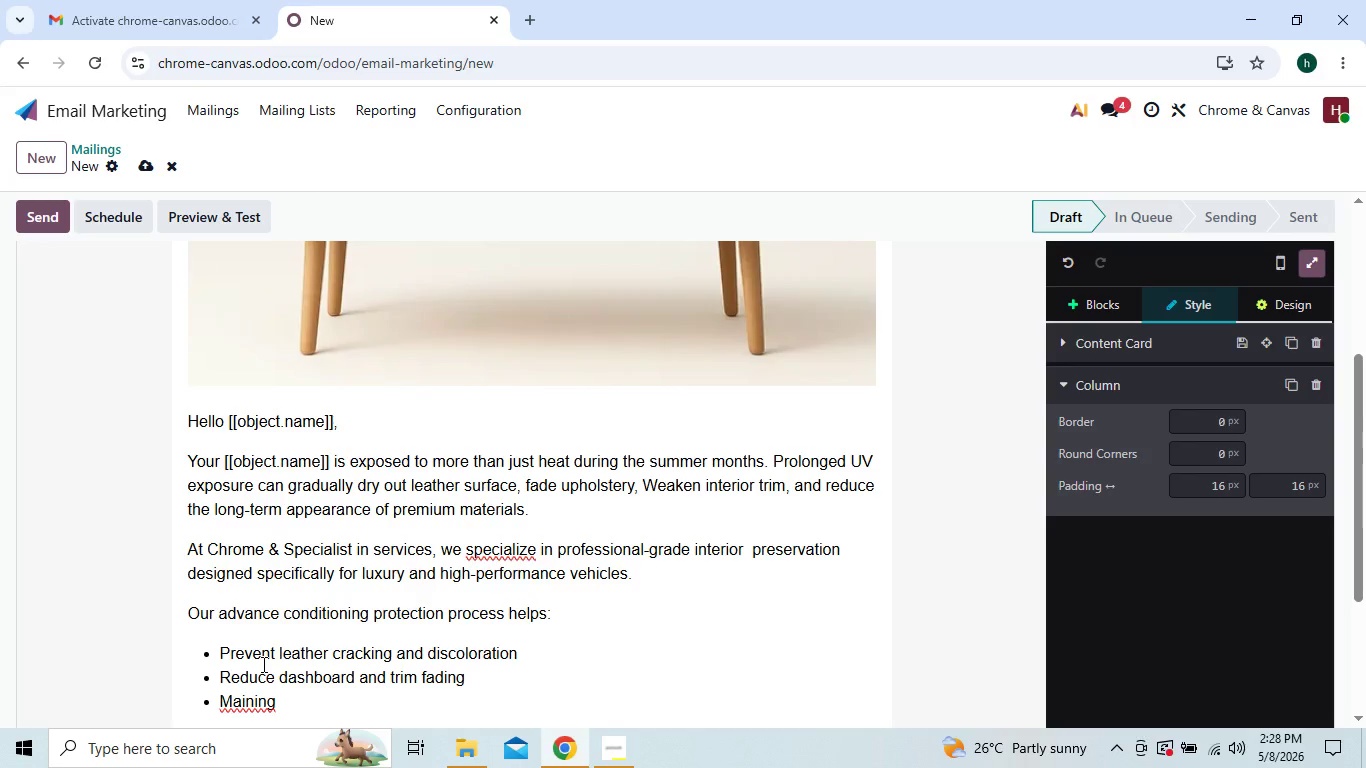 
key(Space)
 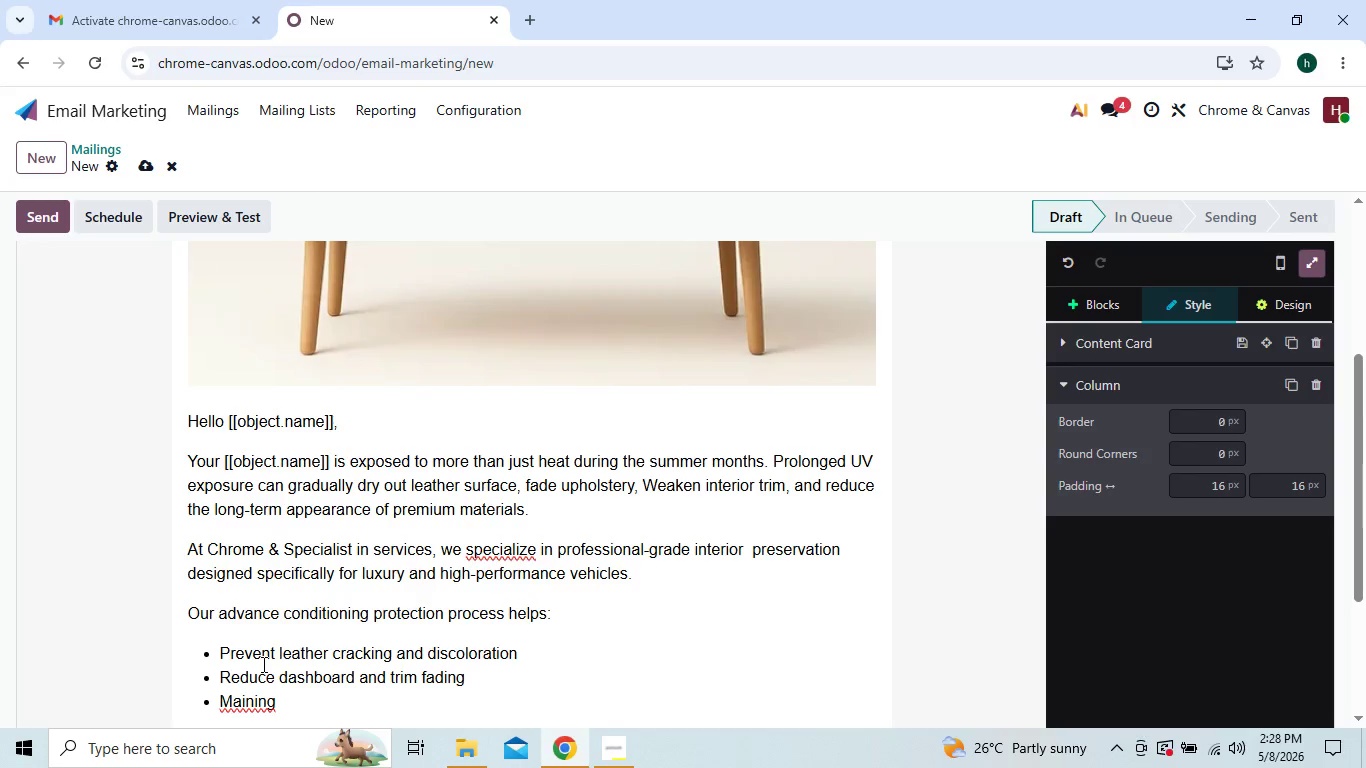 
key(ArrowLeft)
 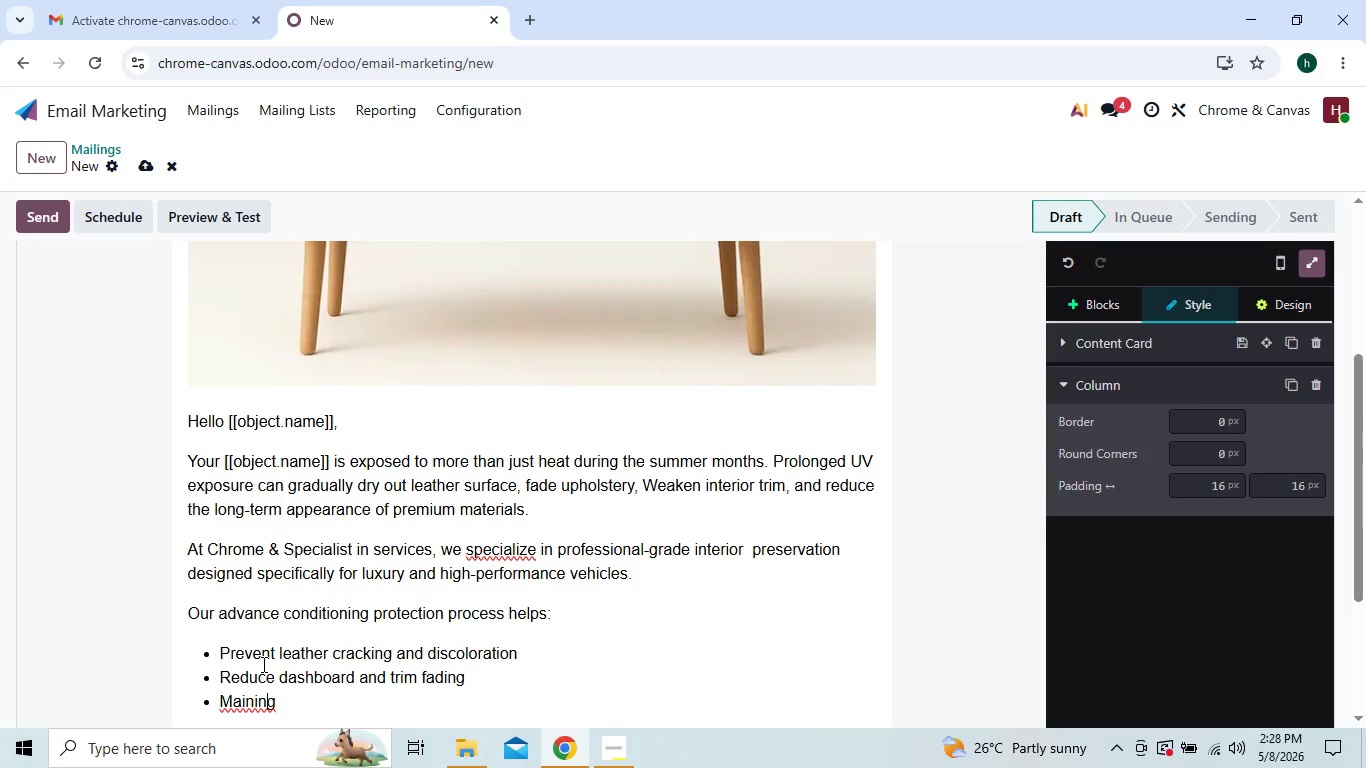 
key(ArrowLeft)
 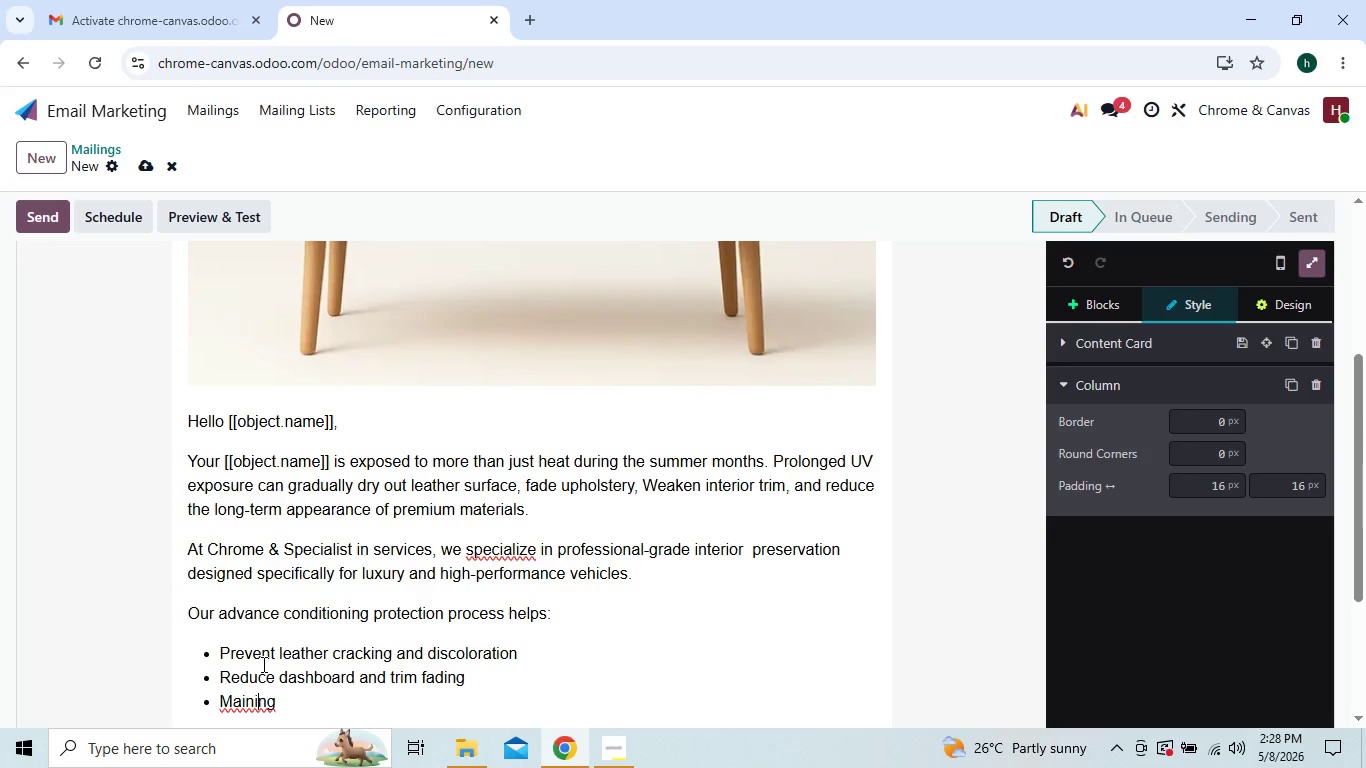 
key(ArrowLeft)
 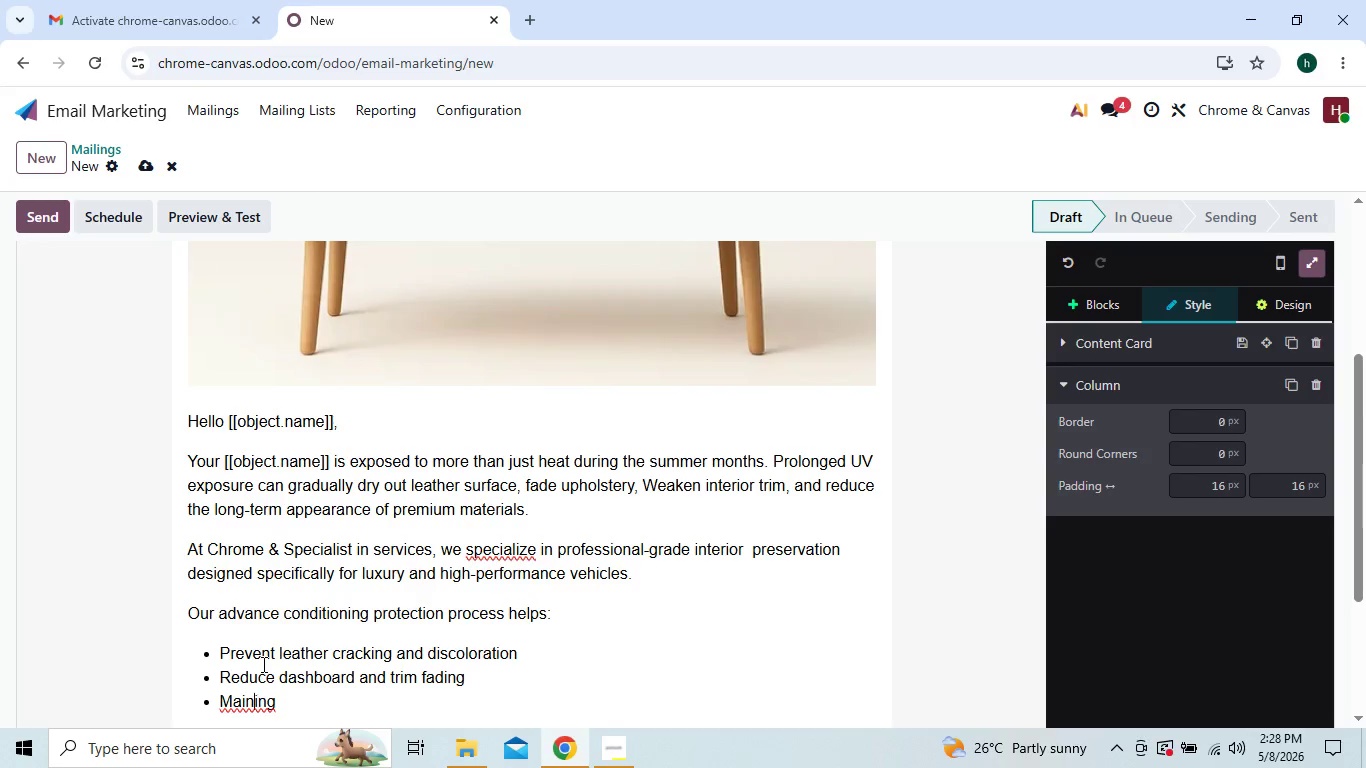 
key(ArrowLeft)
 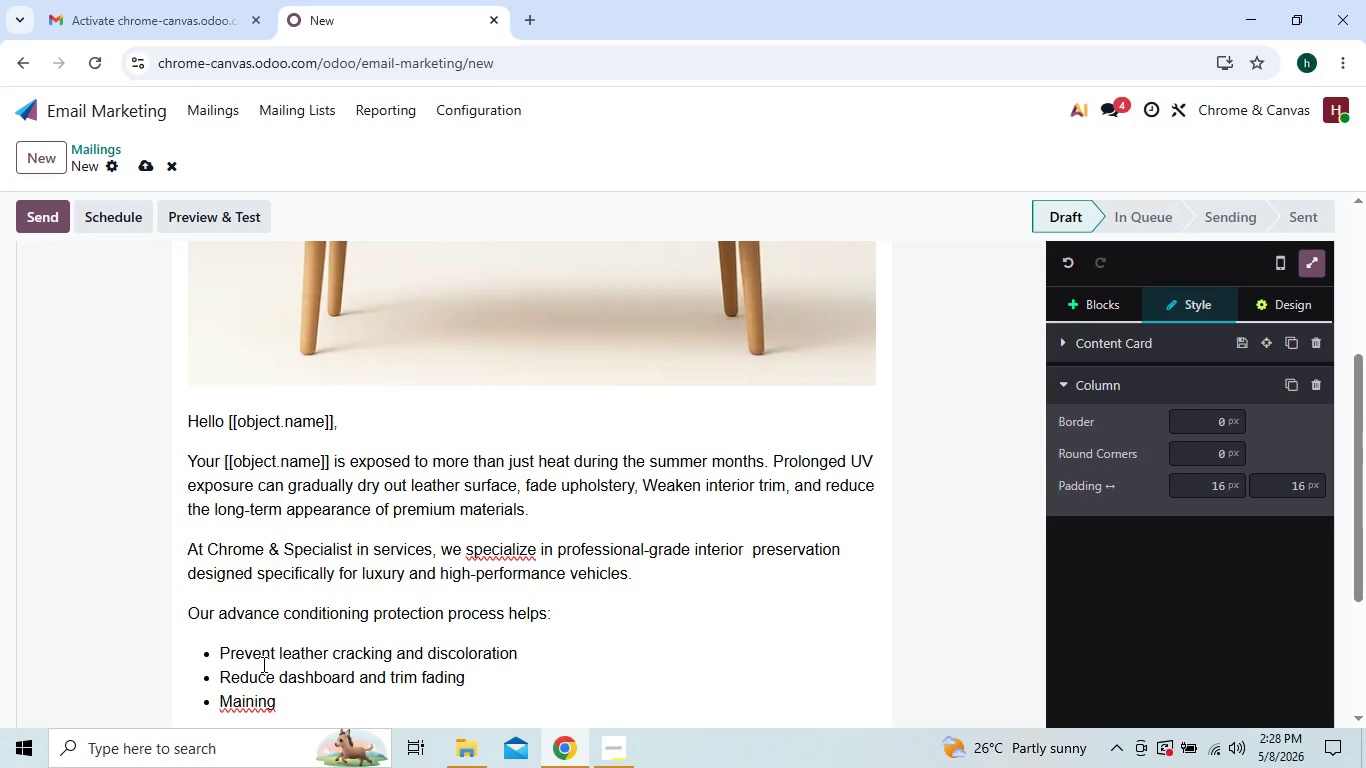 
key(ArrowLeft)
 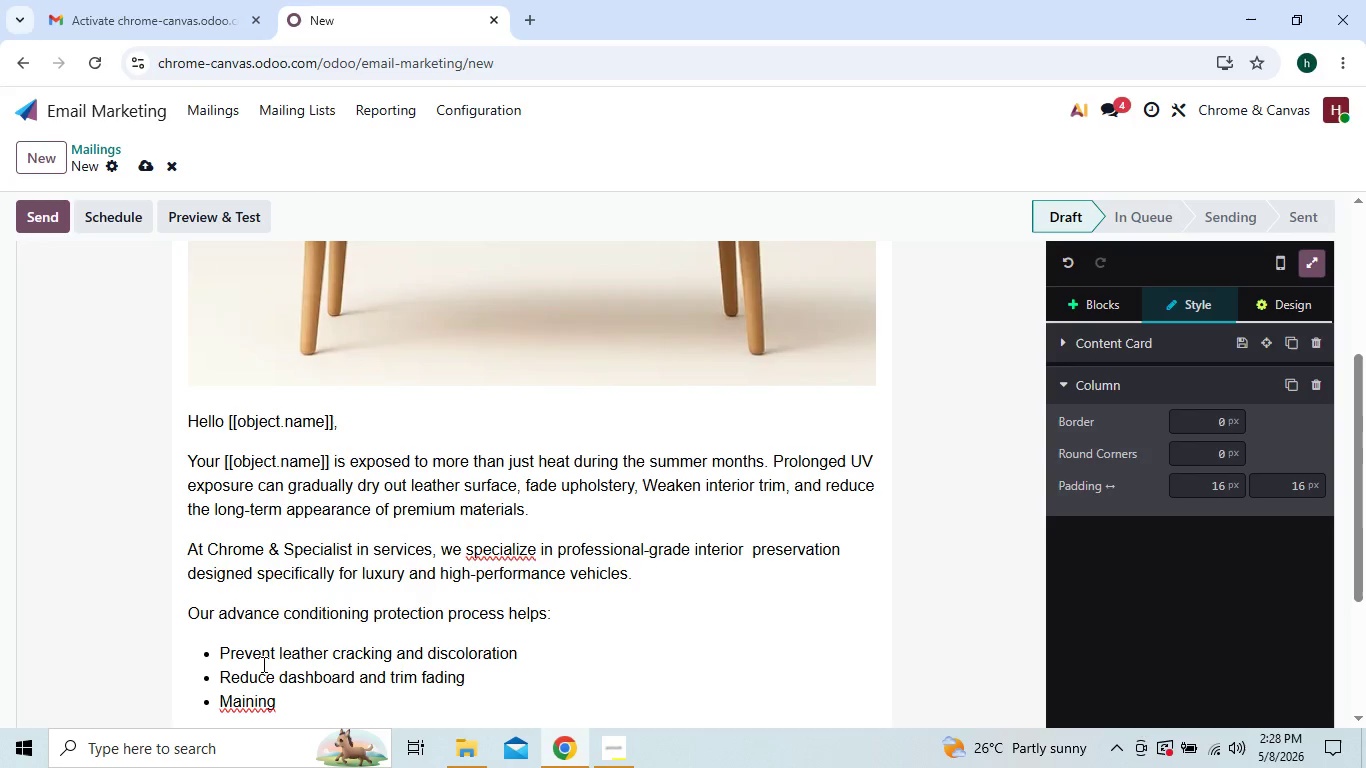 
key(ArrowRight)
 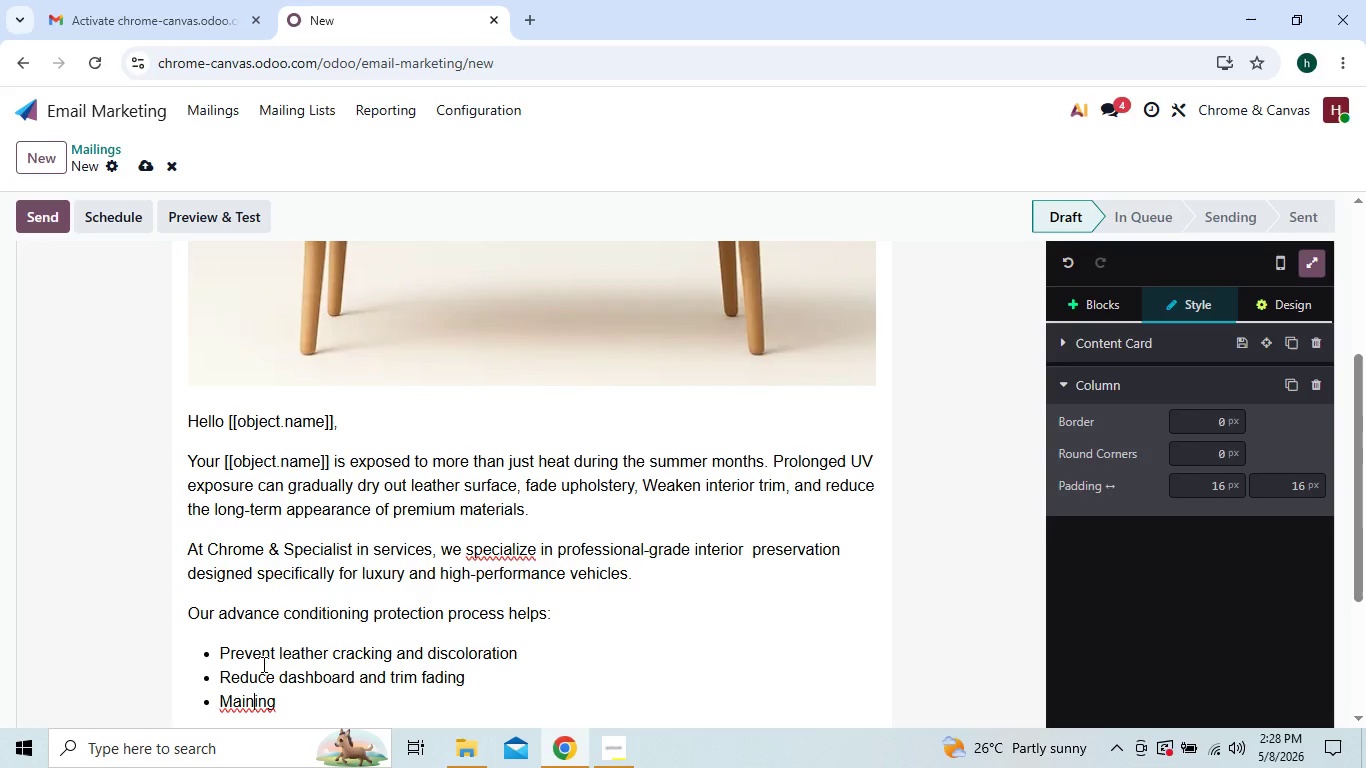 
key(T)
 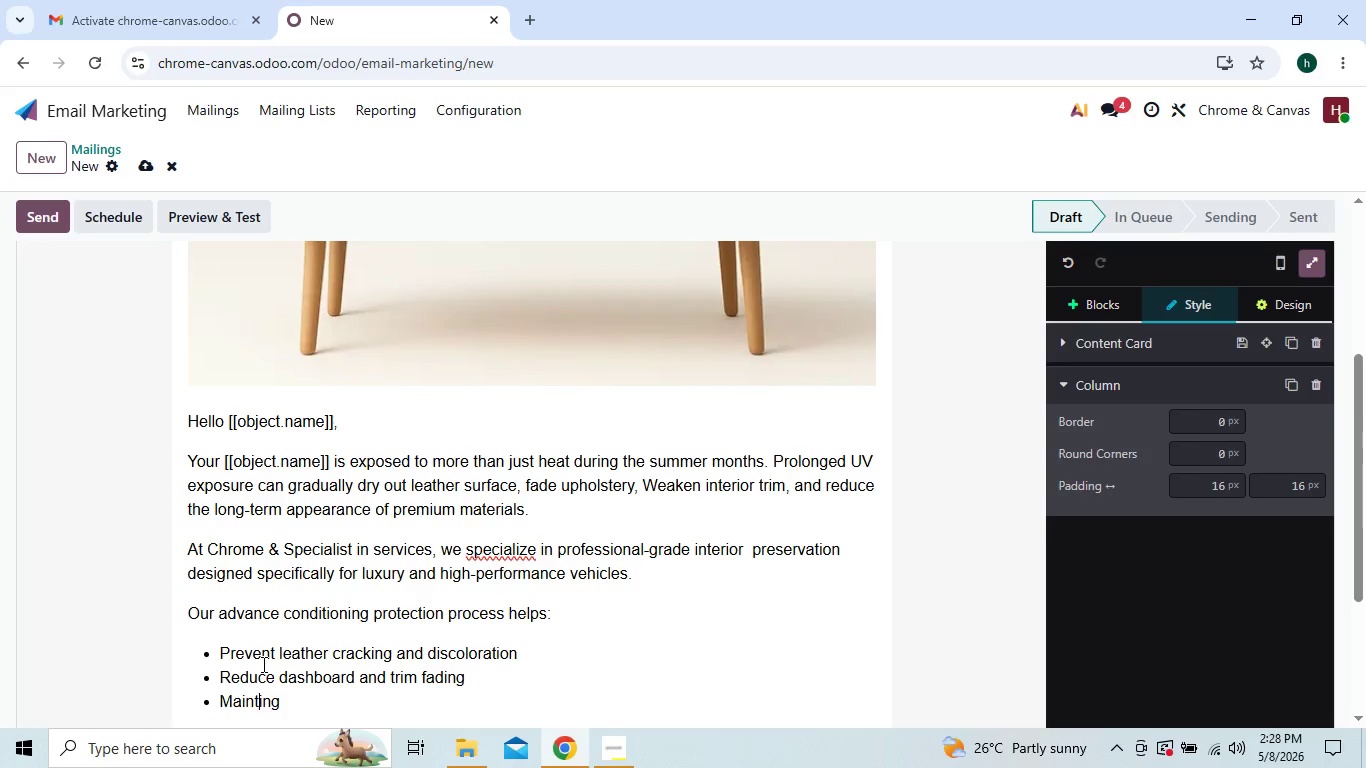 
key(ArrowLeft)
 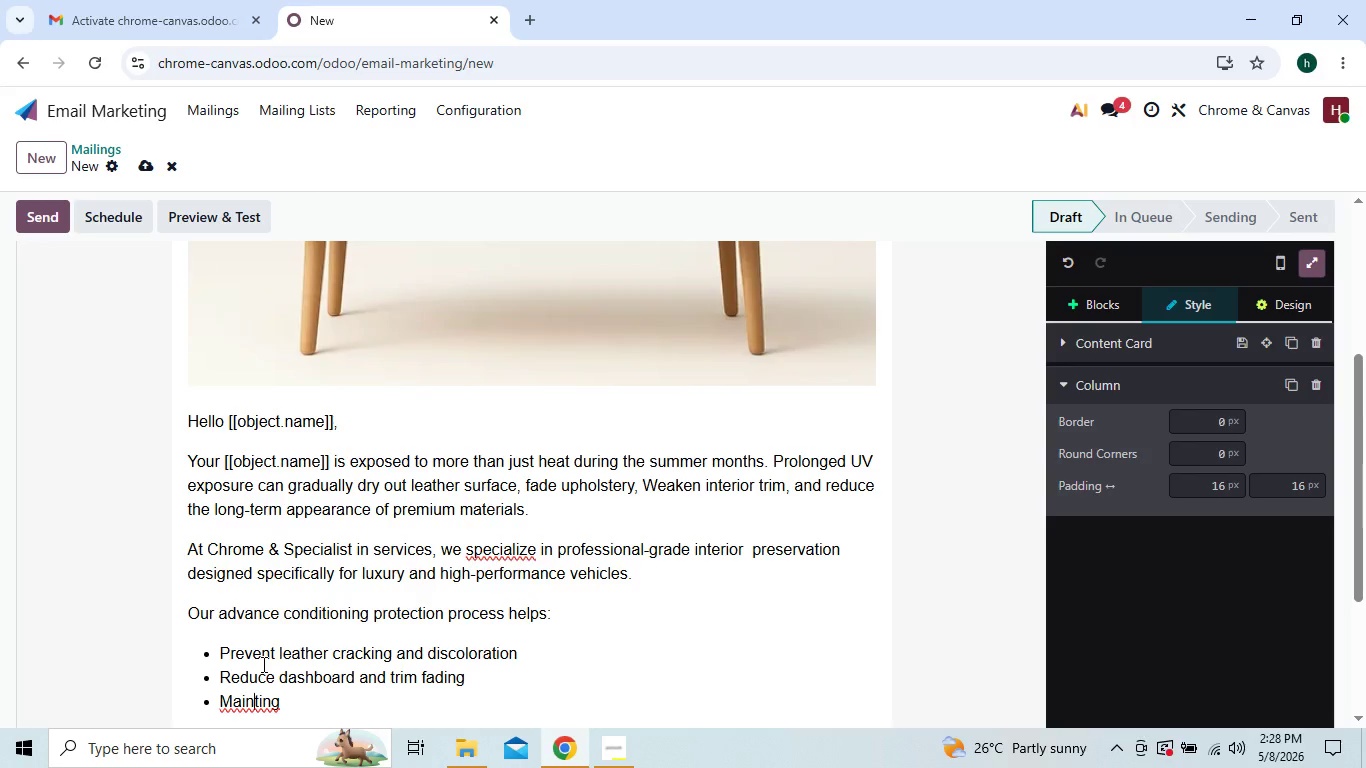 
key(ArrowRight)
 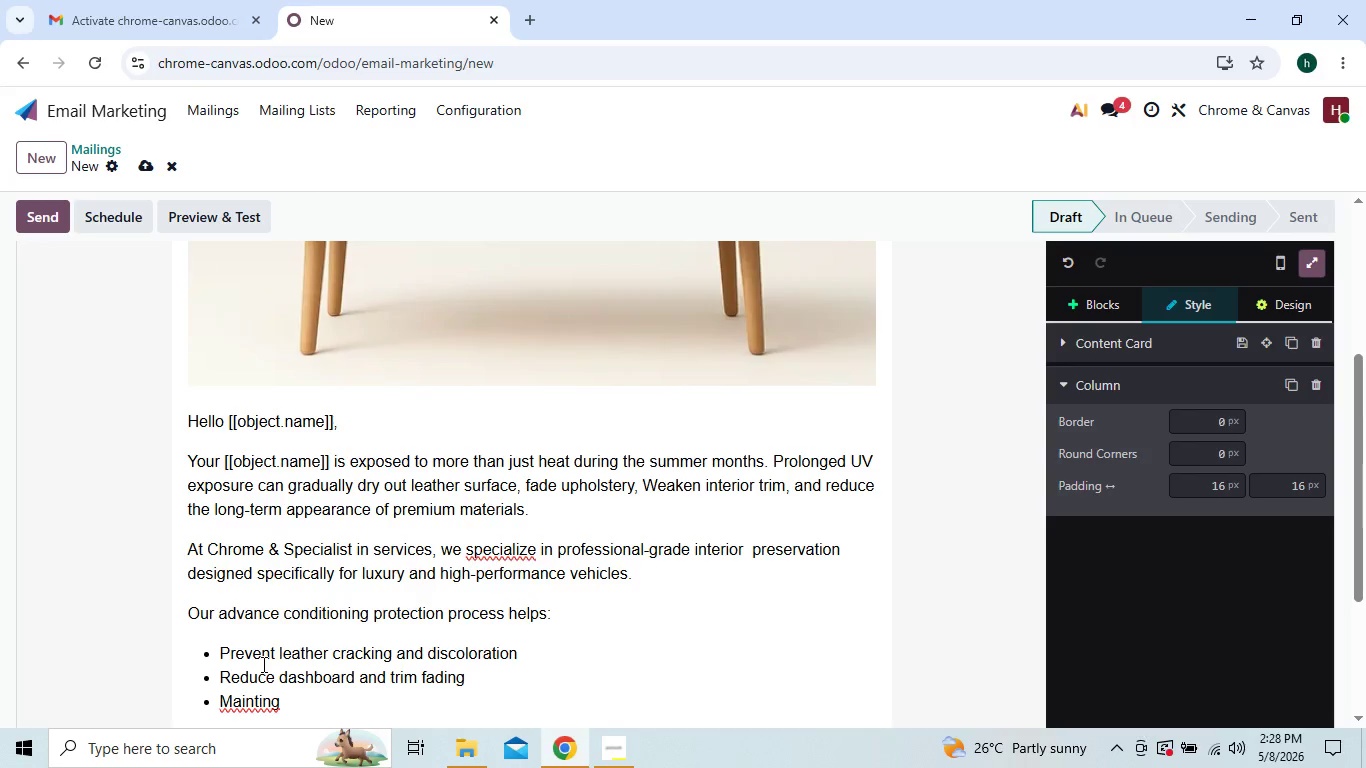 
key(ArrowRight)
 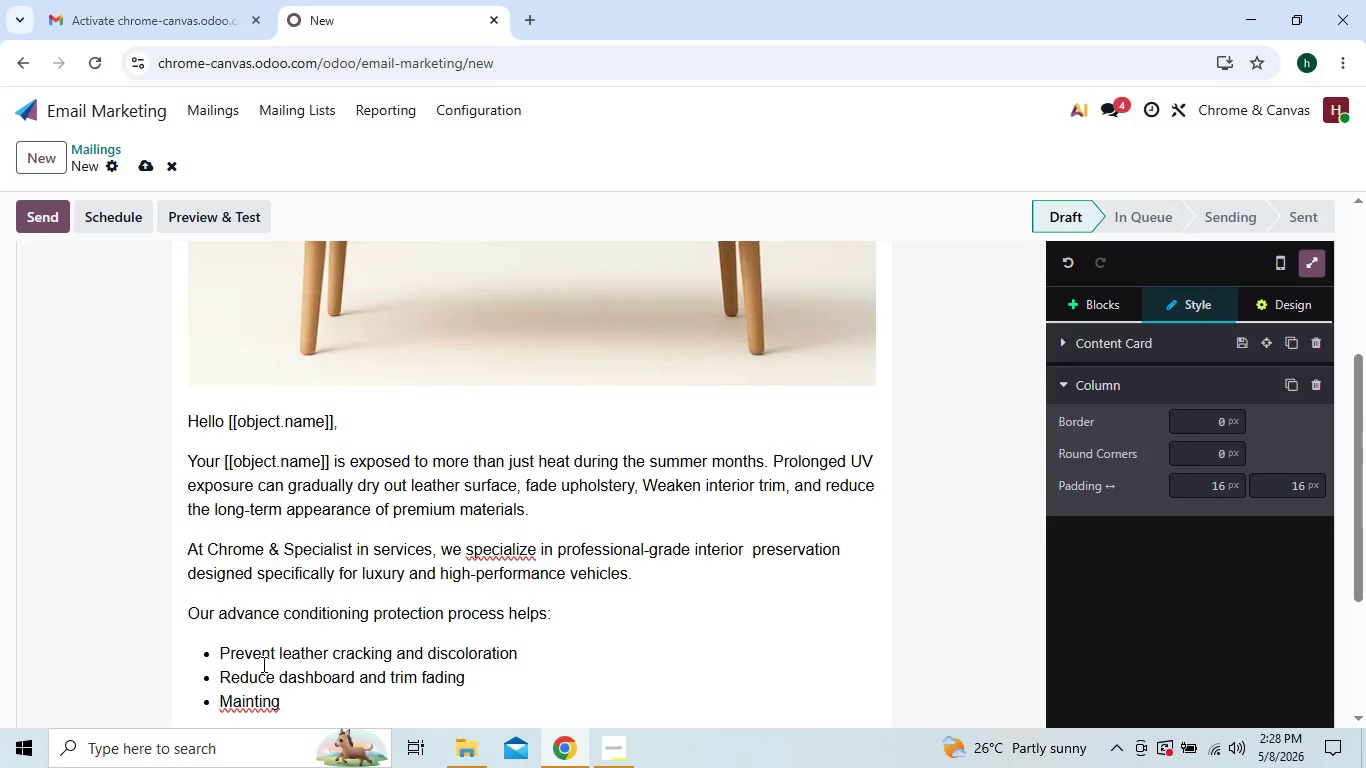 
key(ArrowLeft)
 